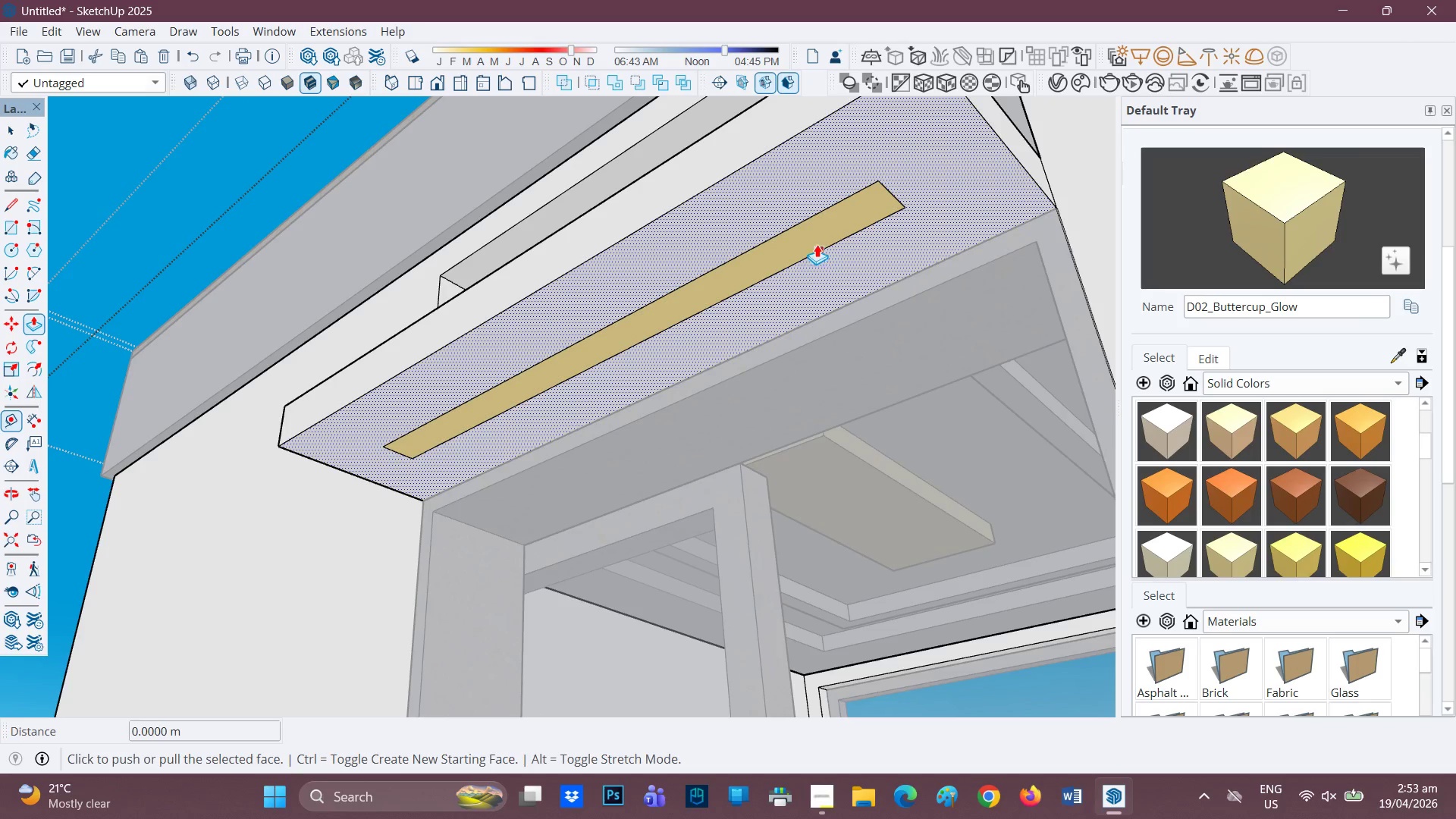 
left_click([817, 244])
 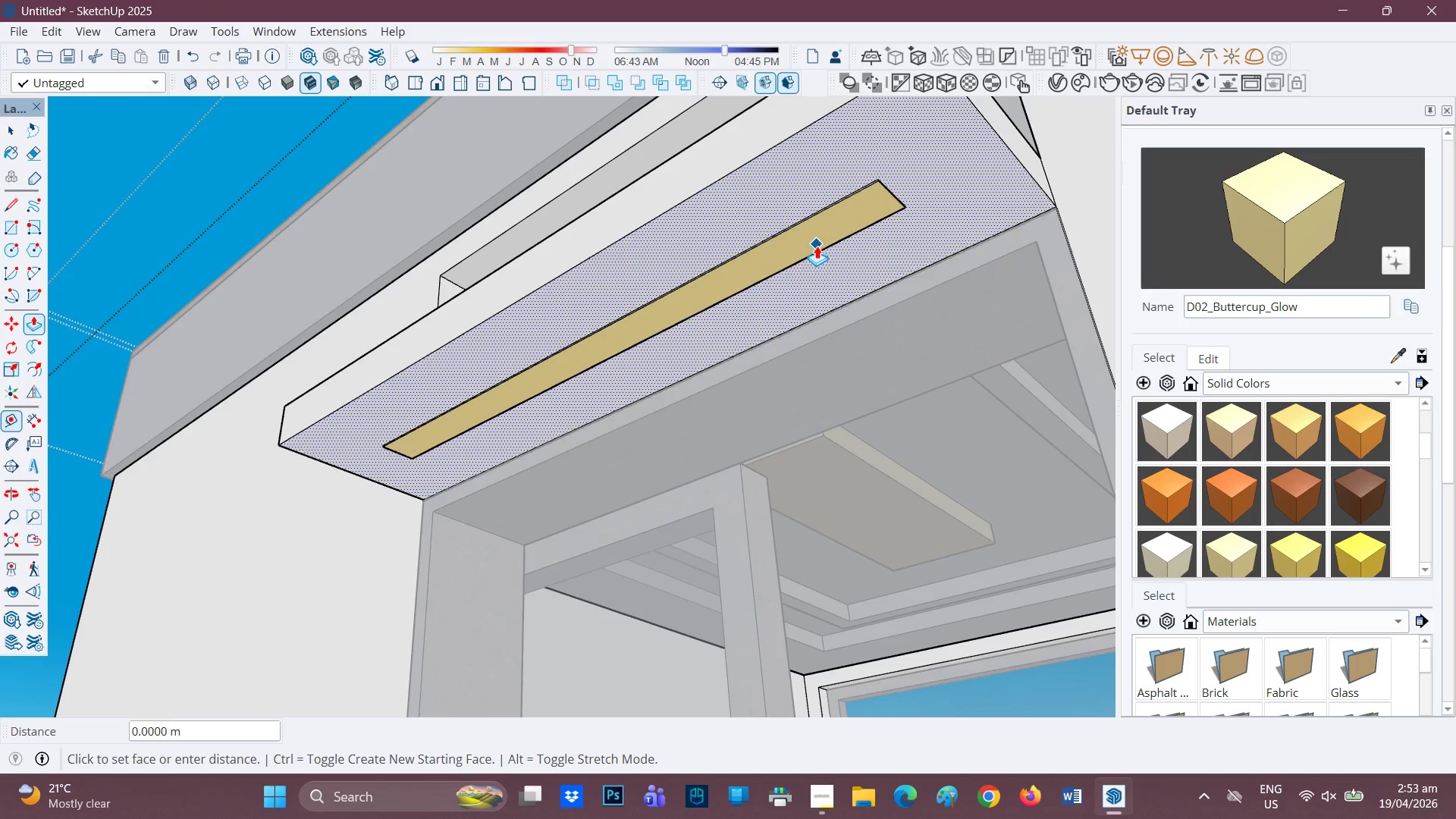 
key(Space)
 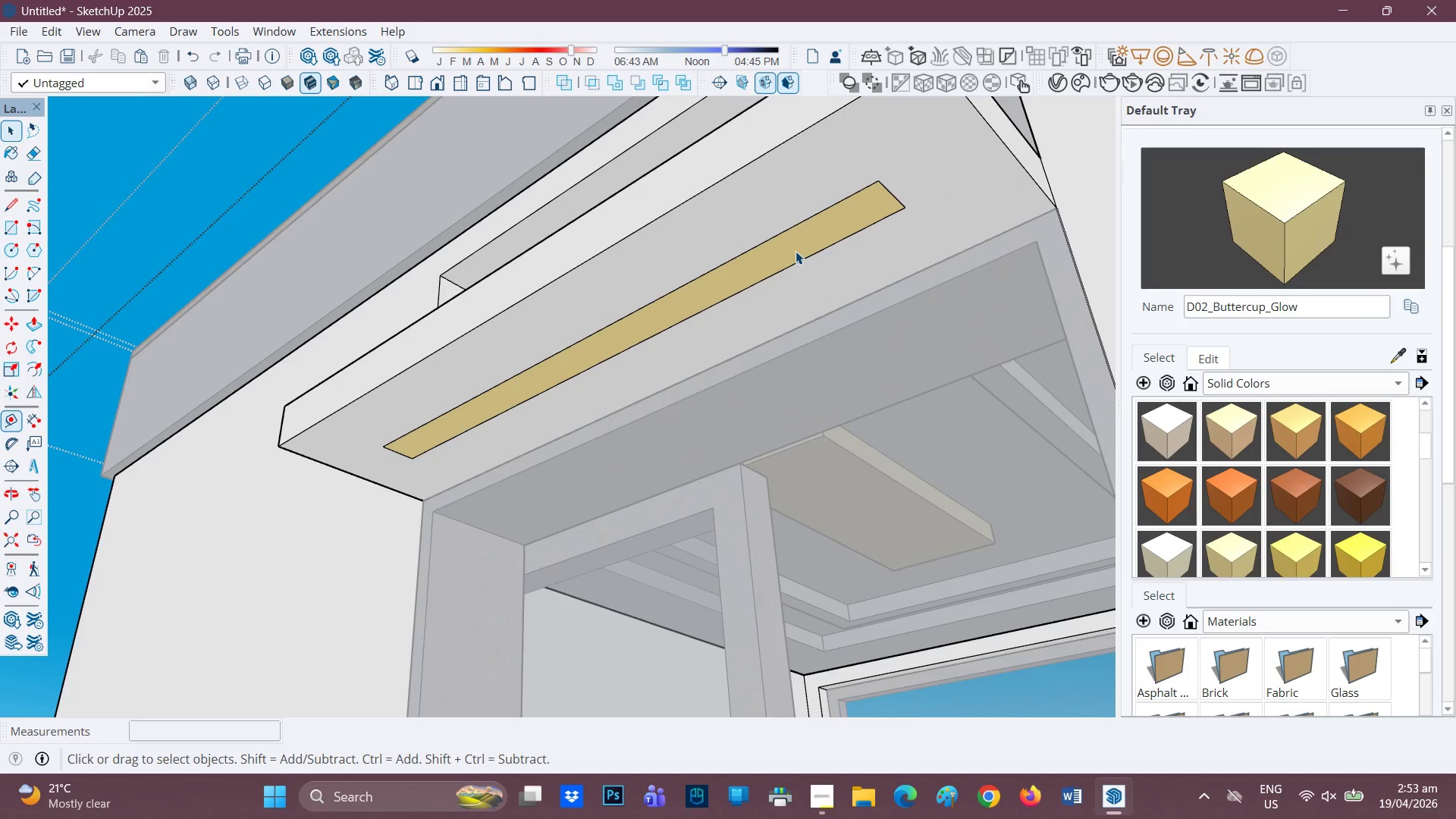 
left_click([795, 251])
 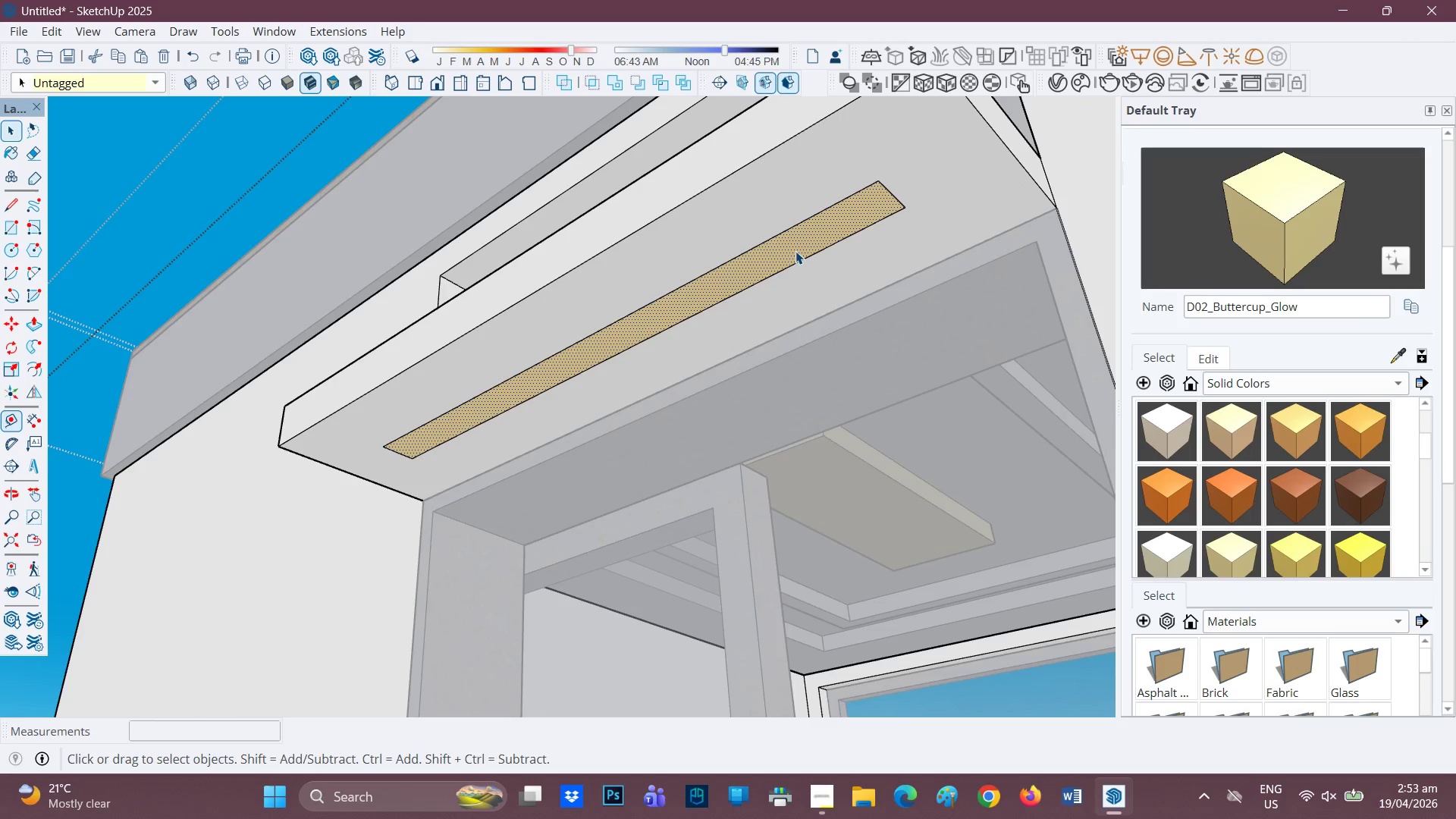 
key(P)
 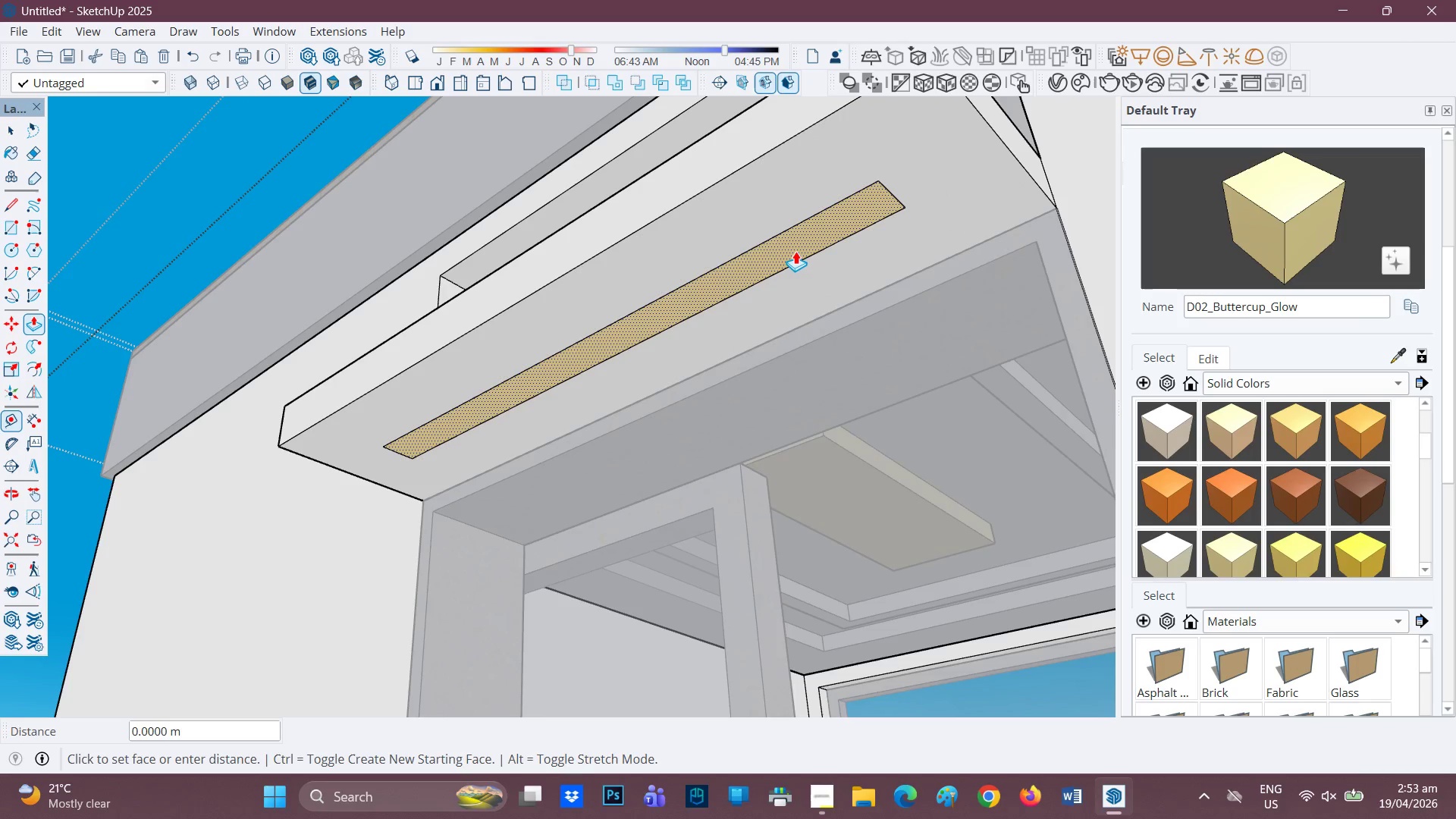 
left_click([795, 251])
 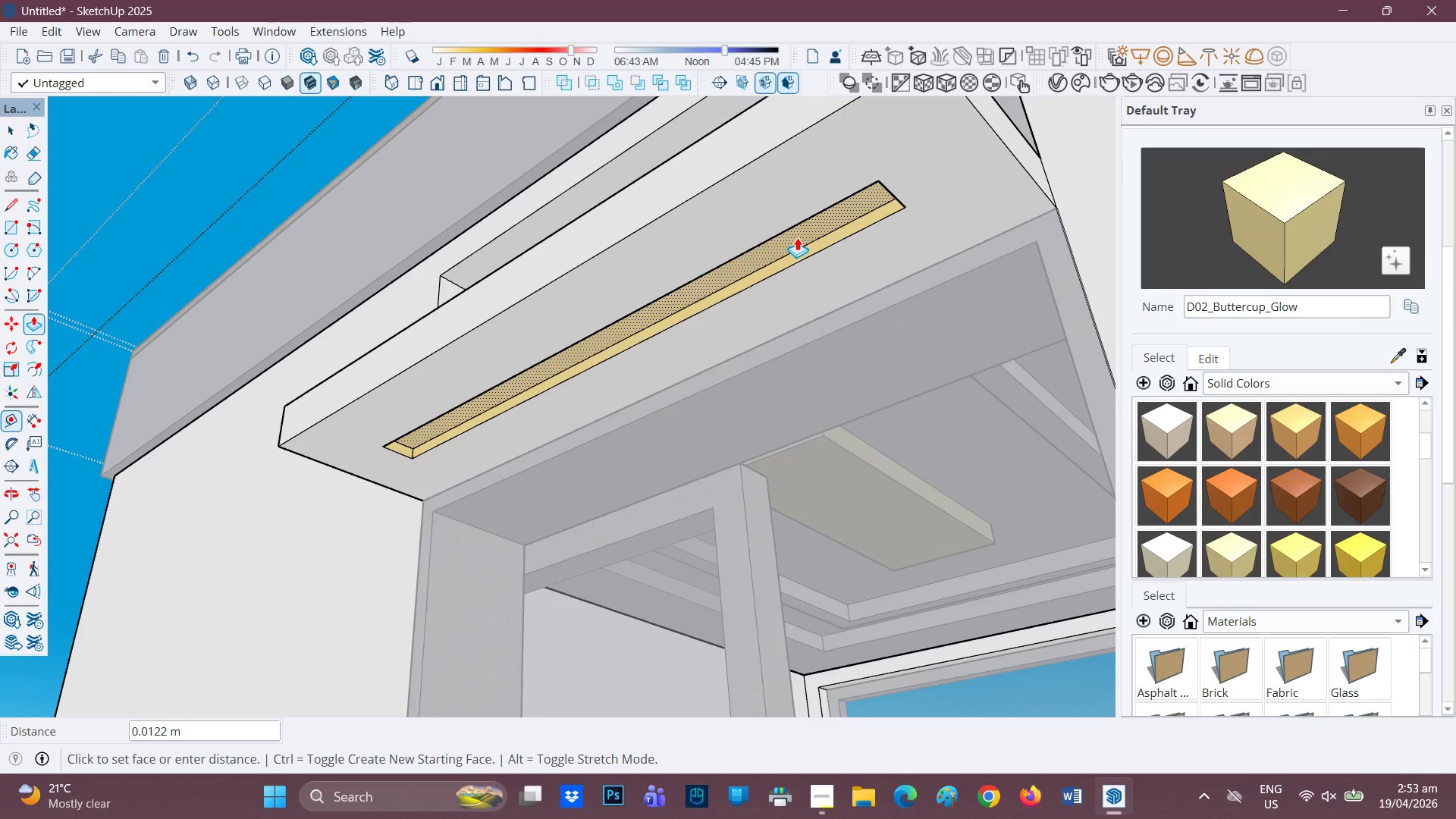 
type(0.01)
 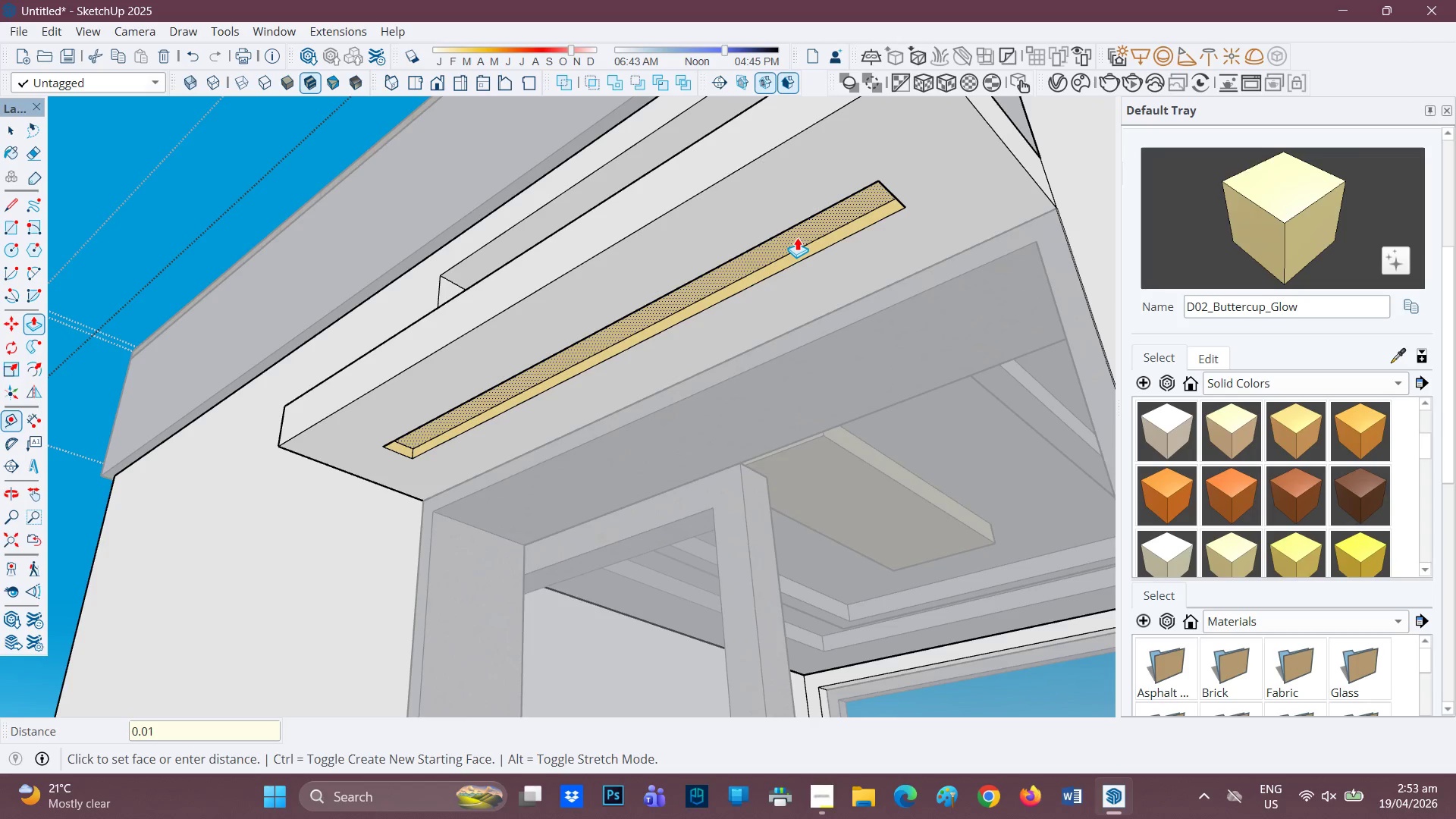 
key(Enter)
 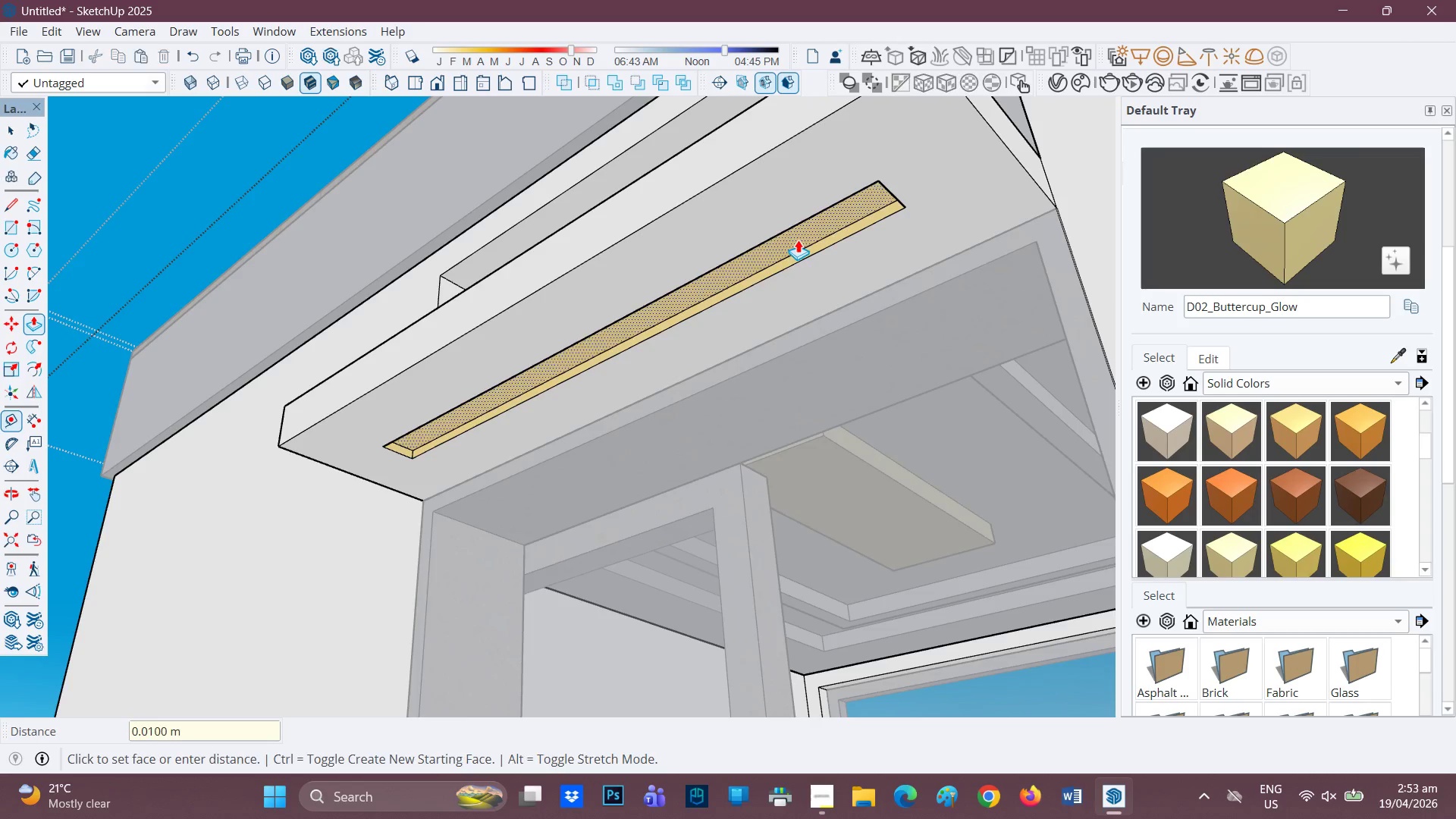 
scroll: coordinate [291, 451], scroll_direction: down, amount: 20.0
 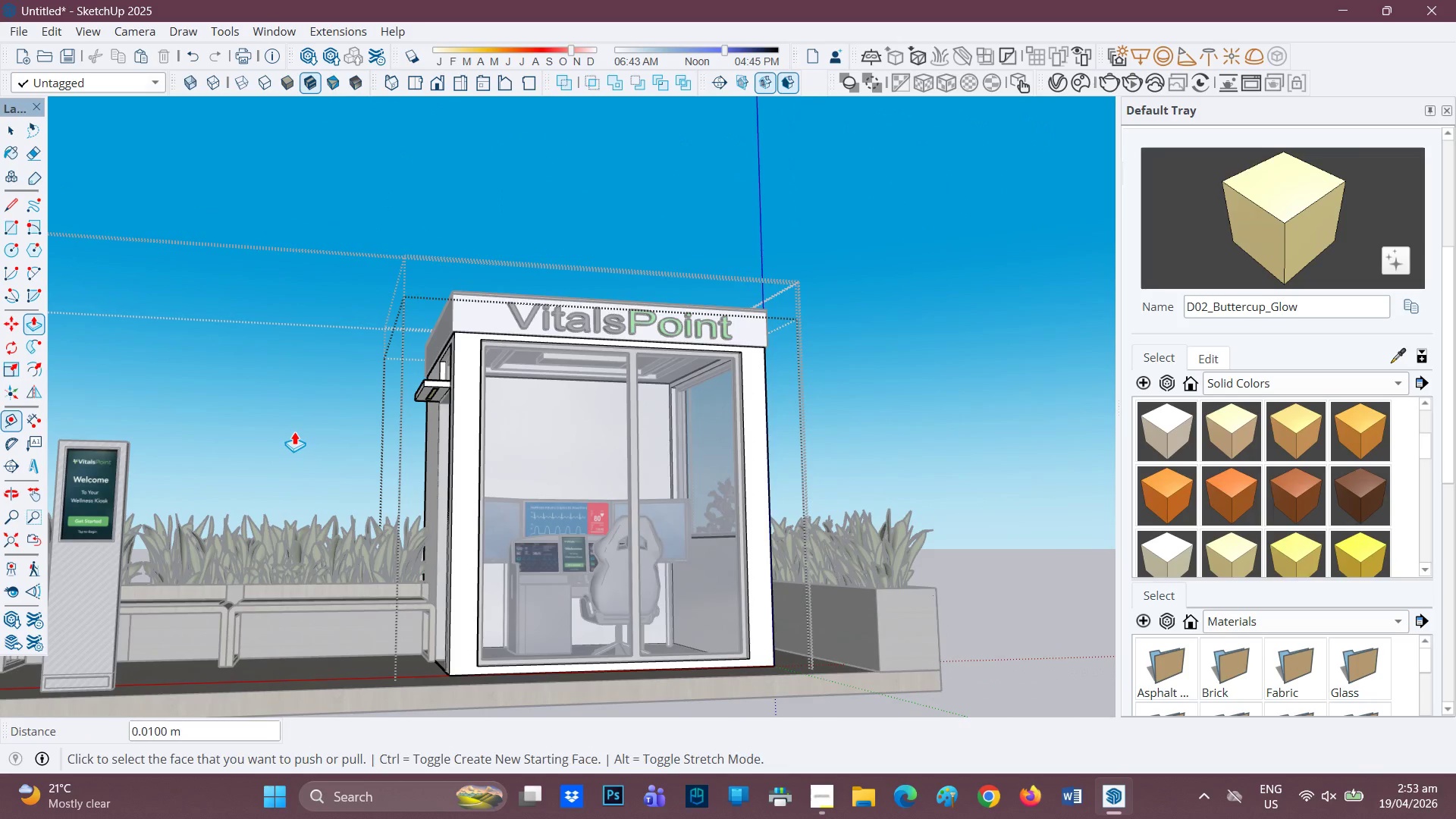 
key(H)
 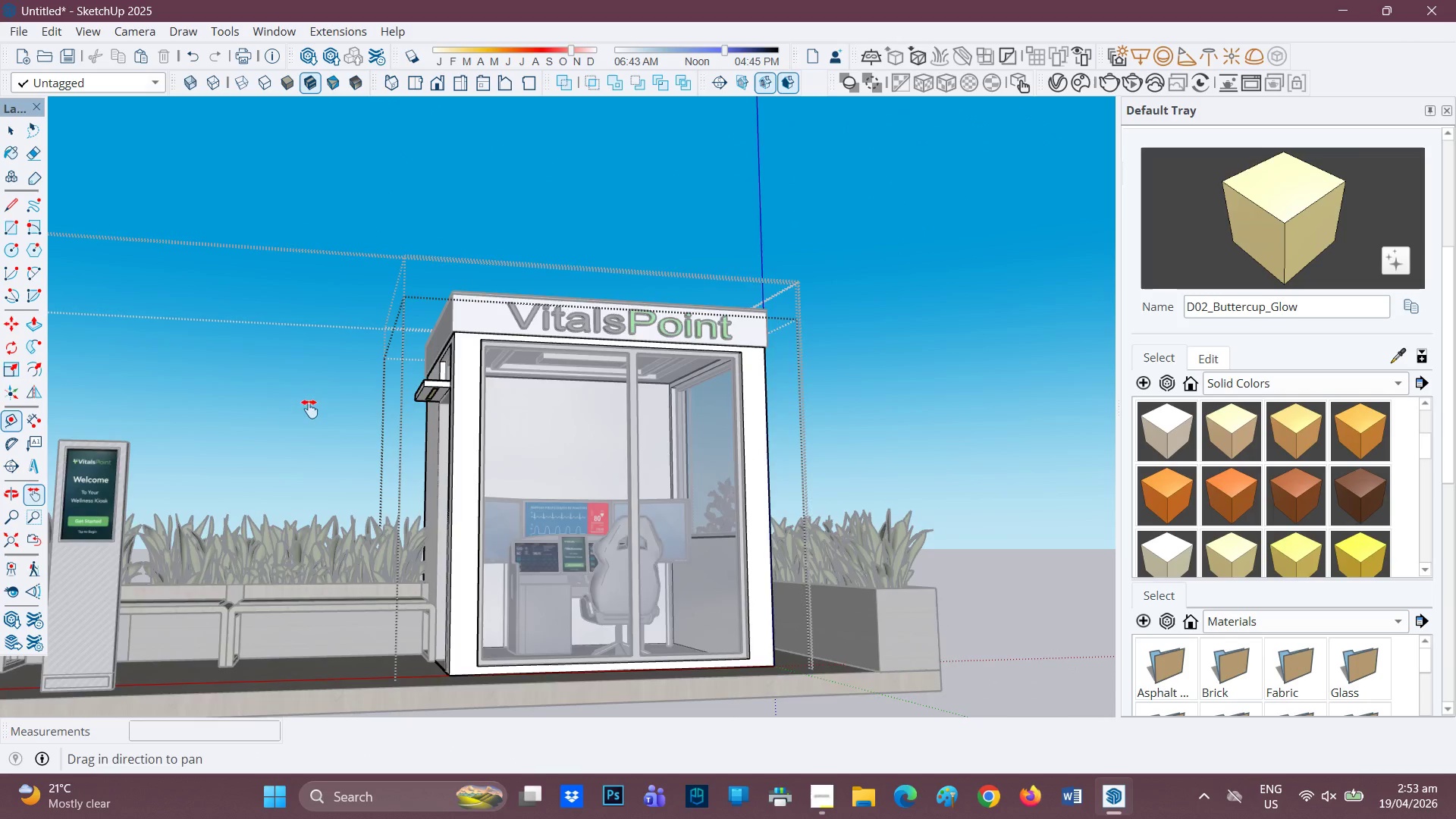 
left_click_drag(start_coordinate=[293, 420], to_coordinate=[877, 345])
 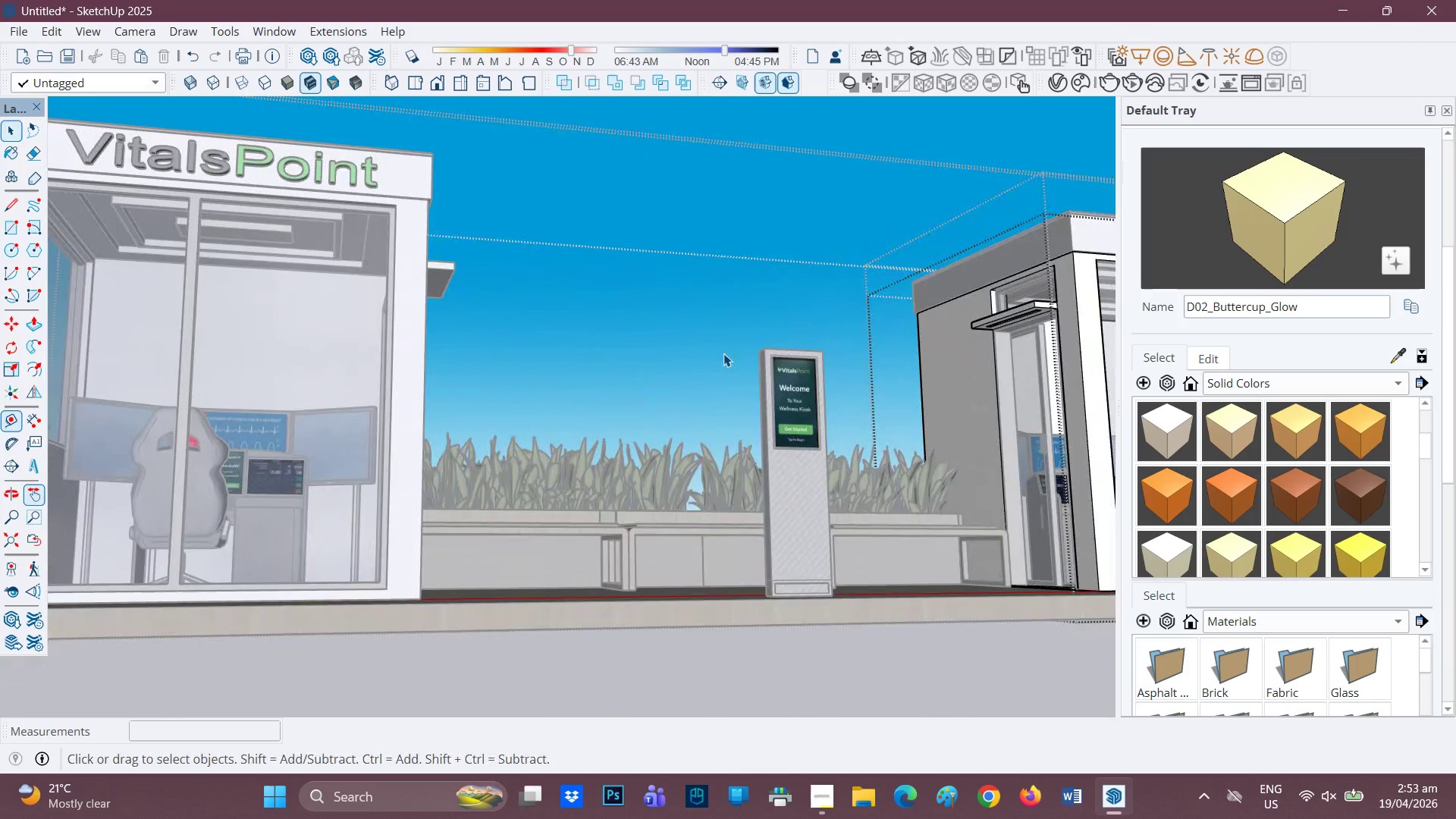 
key(Space)
 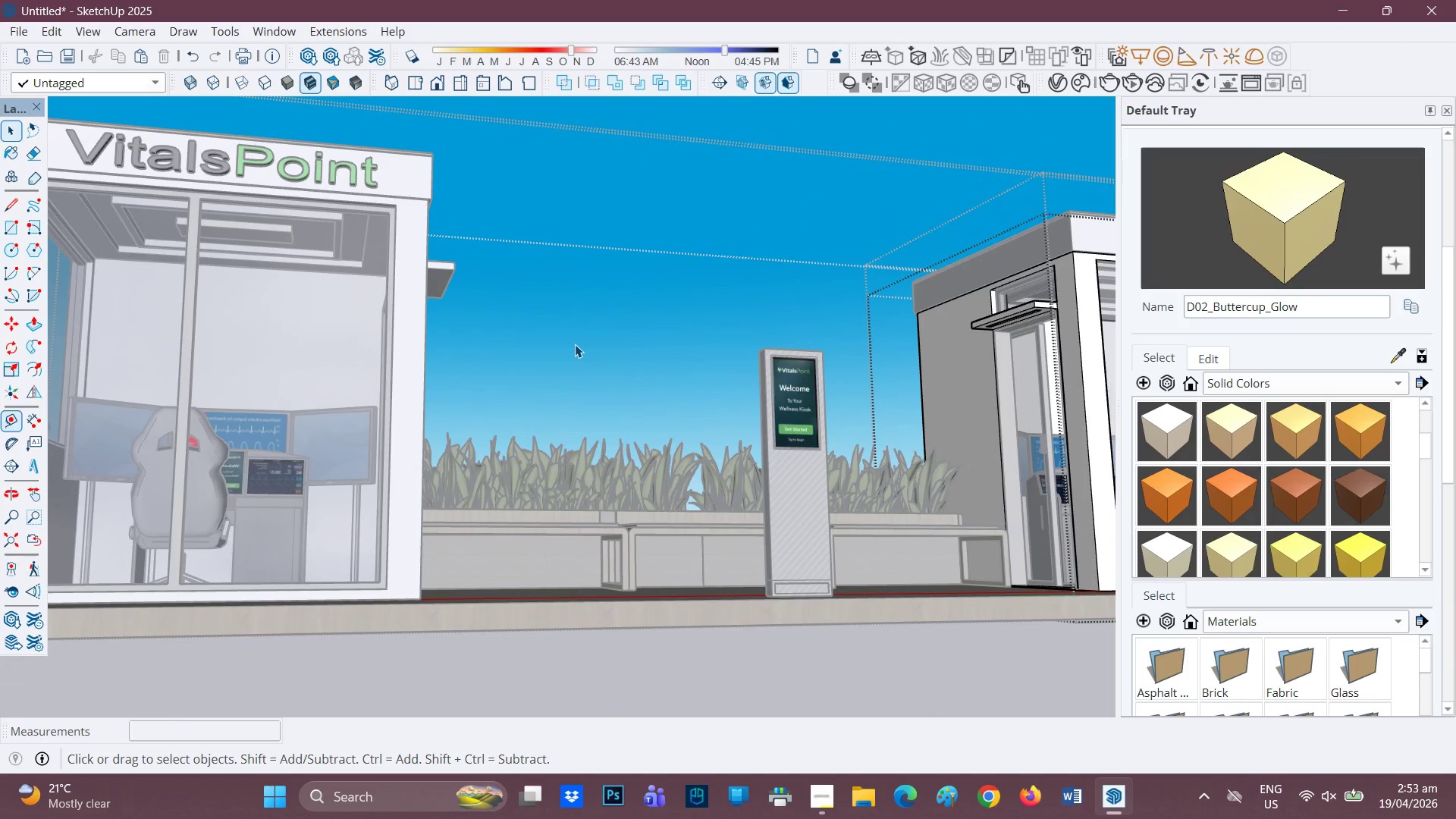 
left_click([575, 344])
 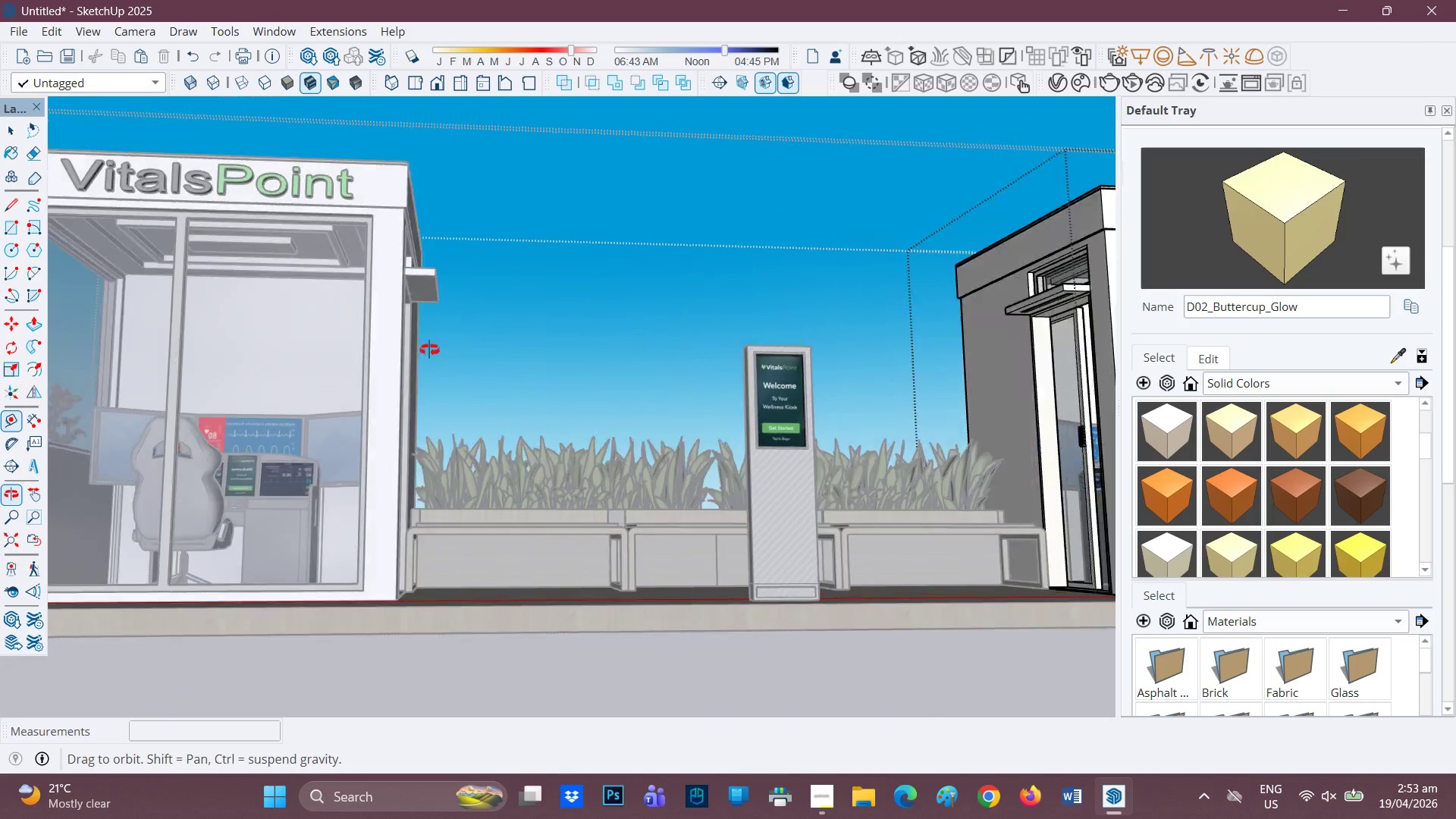 
scroll: coordinate [398, 261], scroll_direction: up, amount: 10.0
 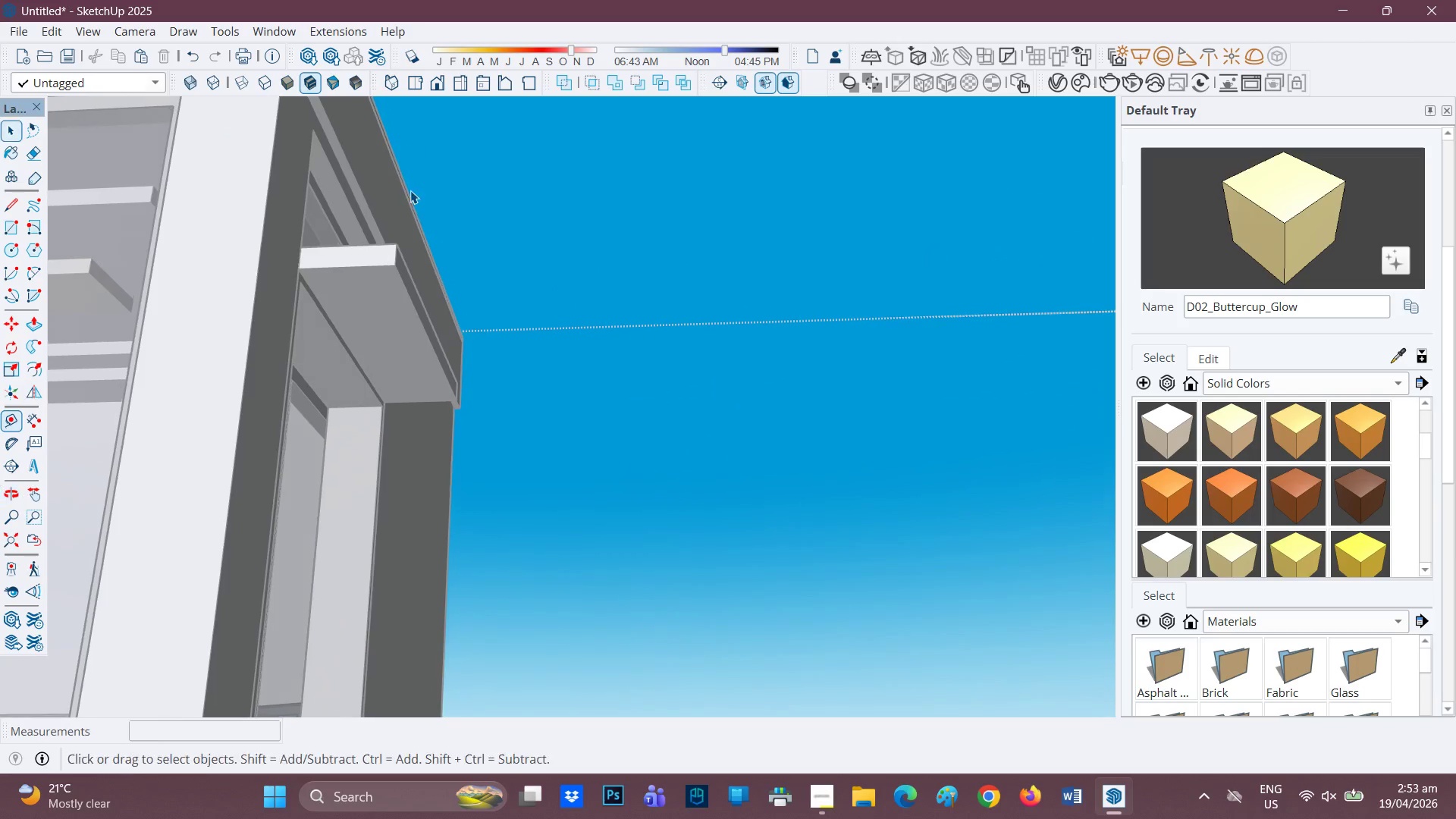 
key(Space)
 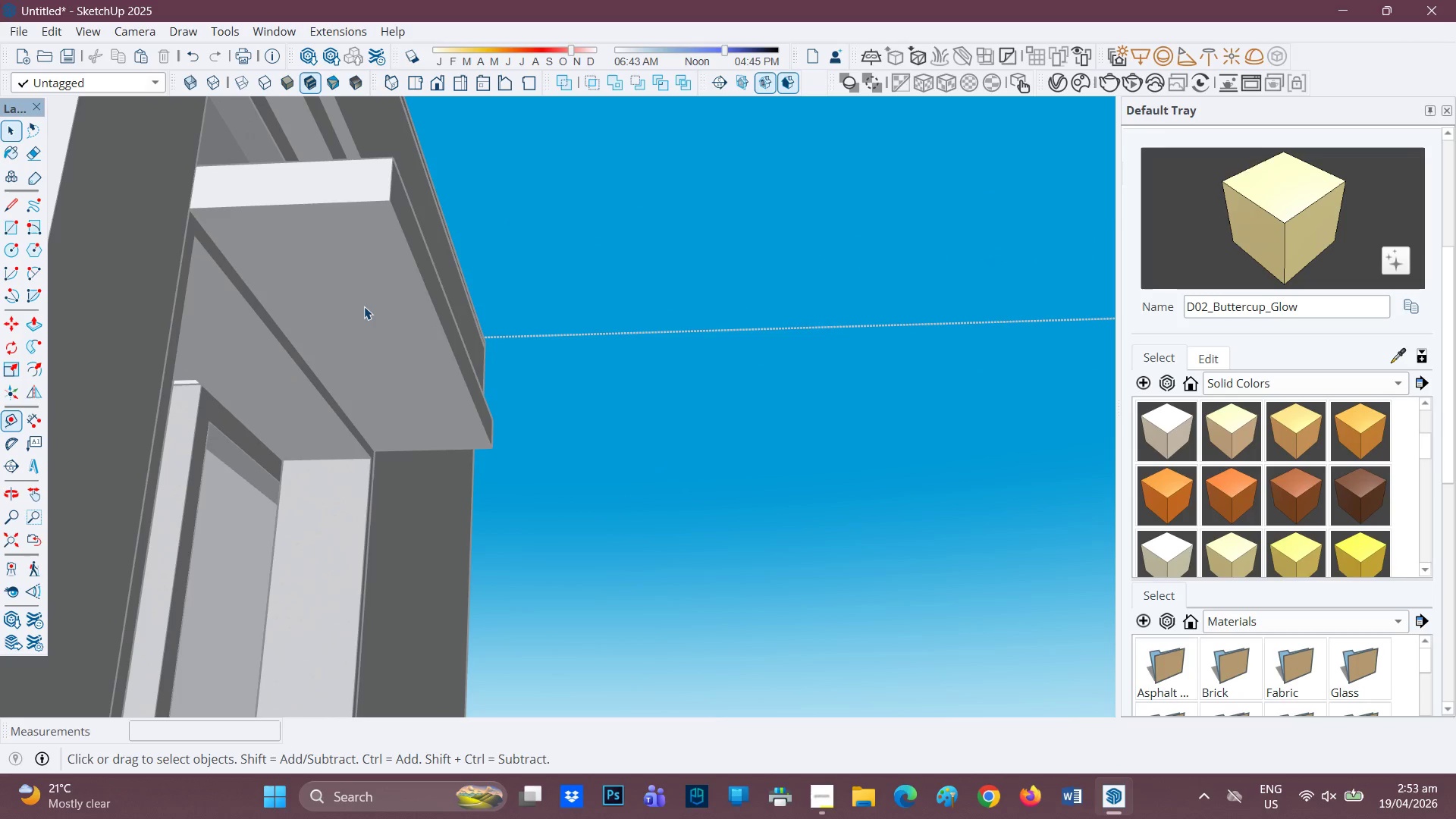 
left_click([364, 306])
 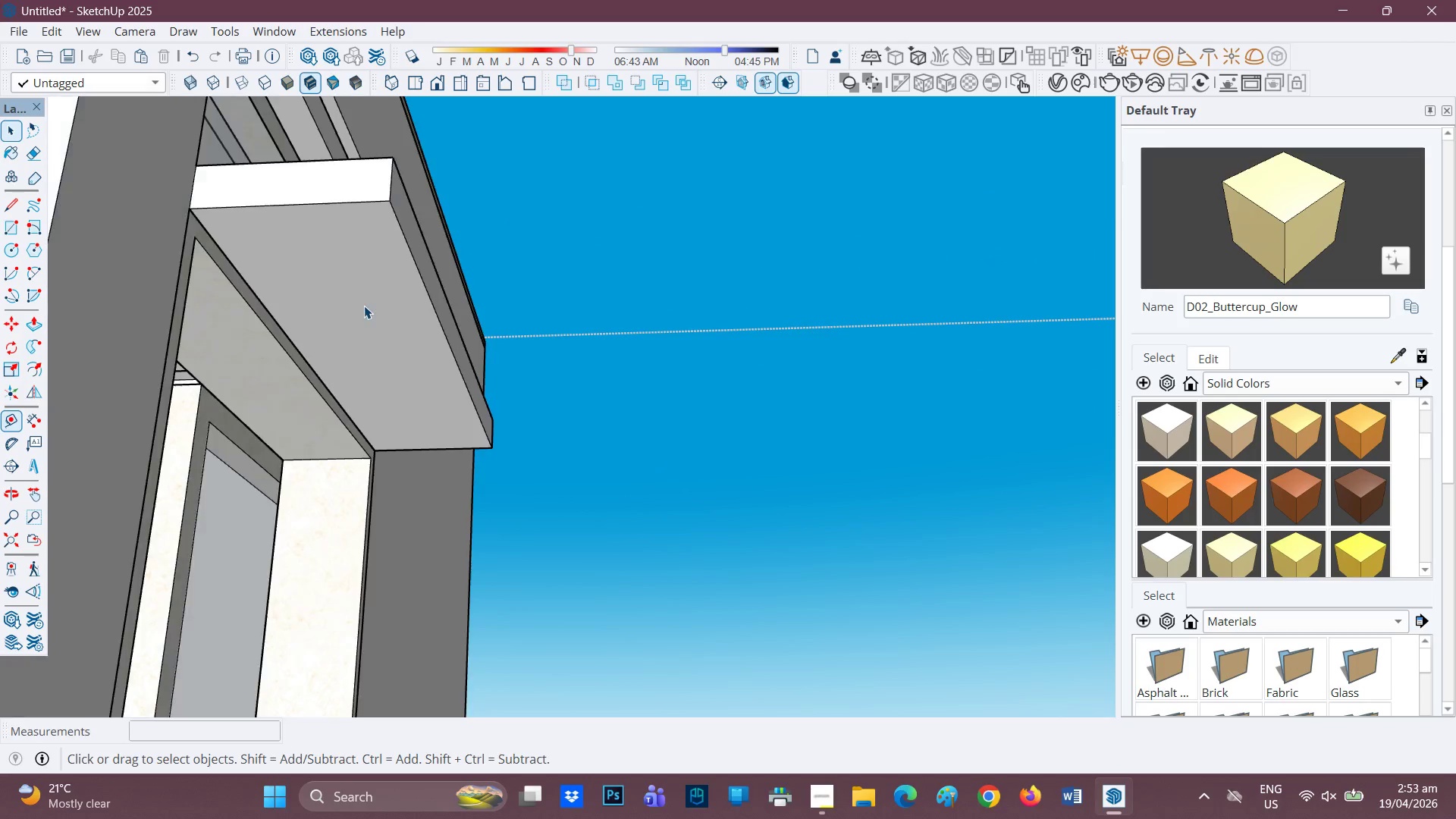 
scroll: coordinate [394, 322], scroll_direction: up, amount: 6.0
 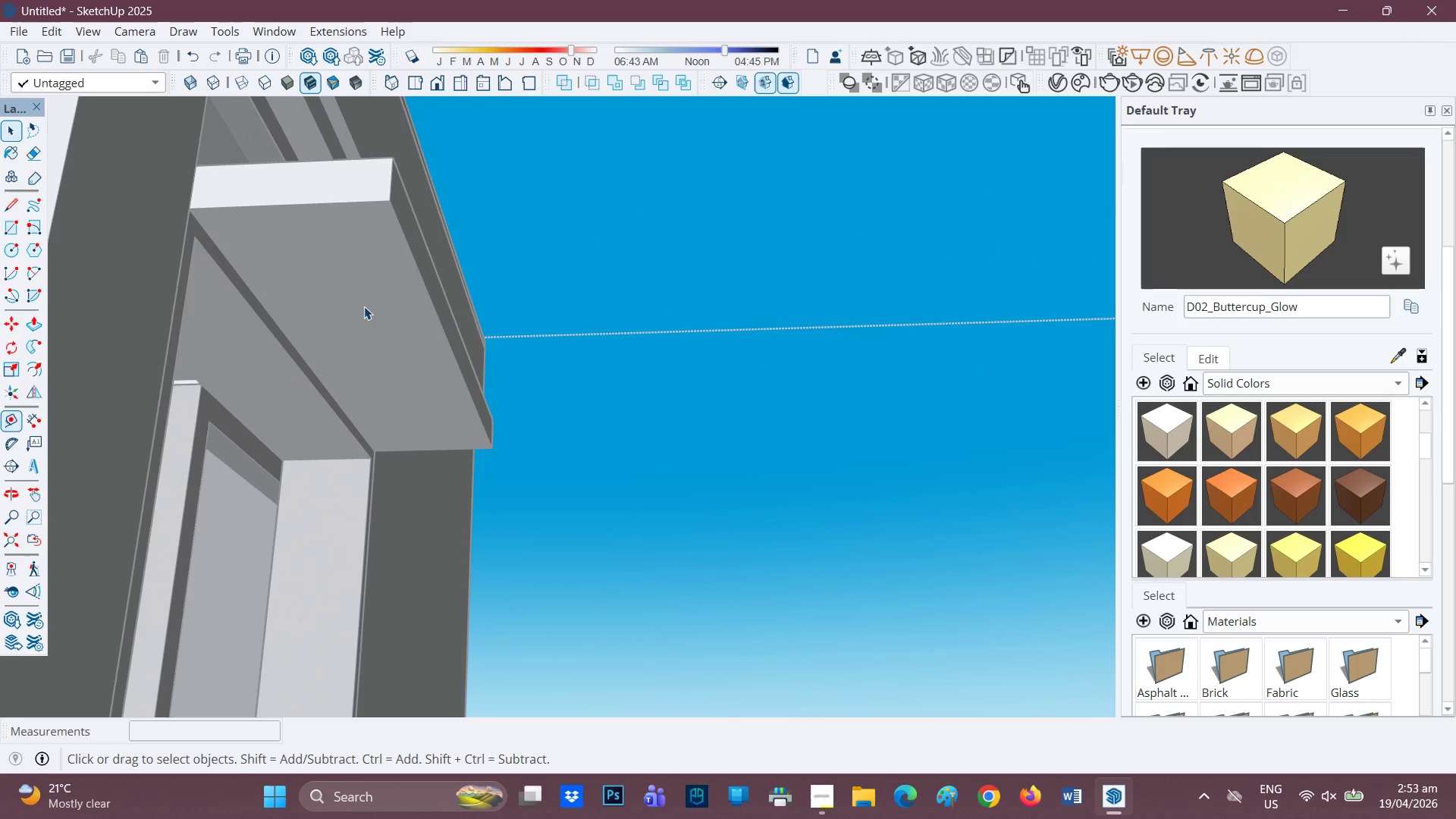 
double_click([364, 306])
 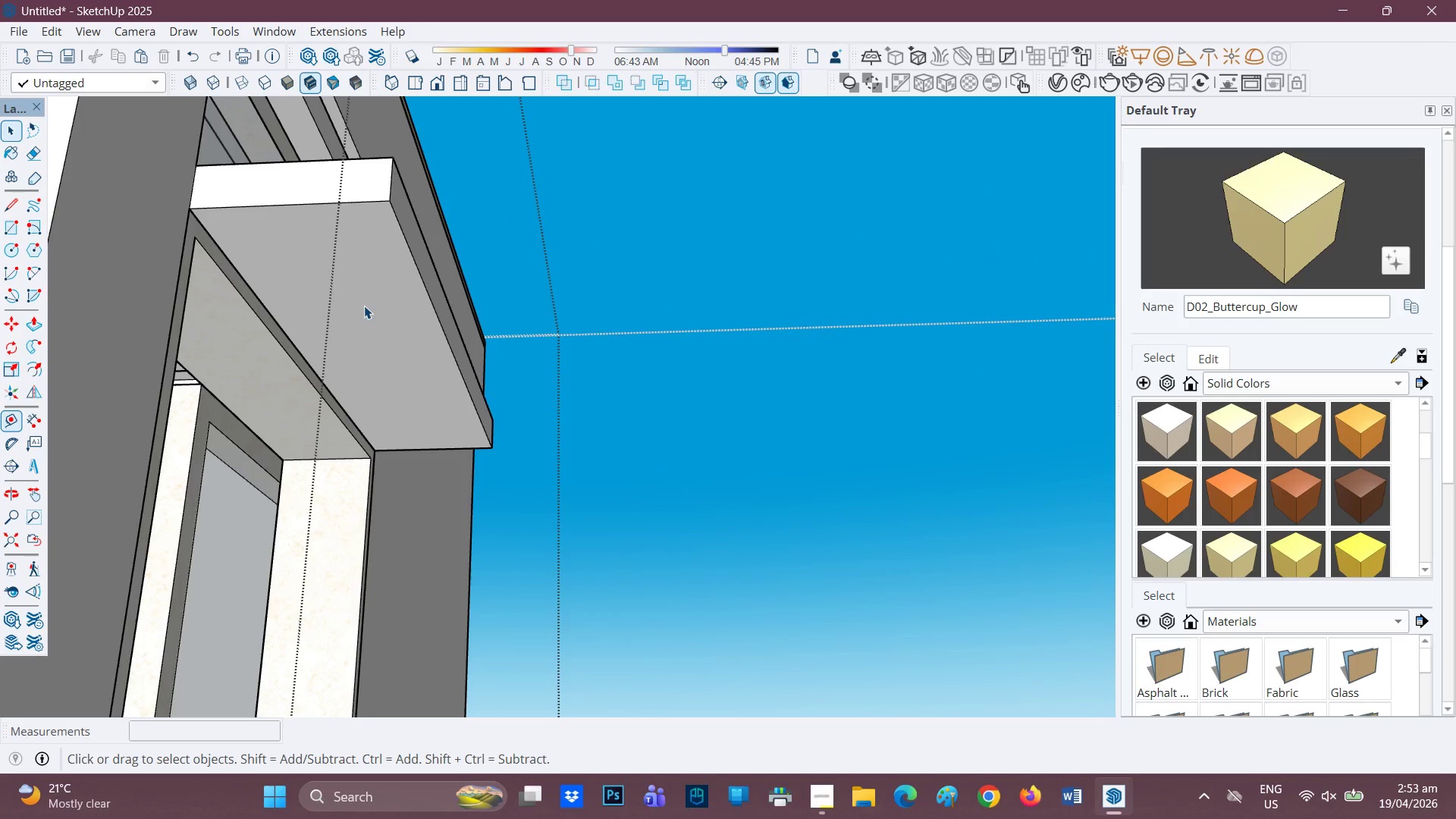 
double_click([366, 305])
 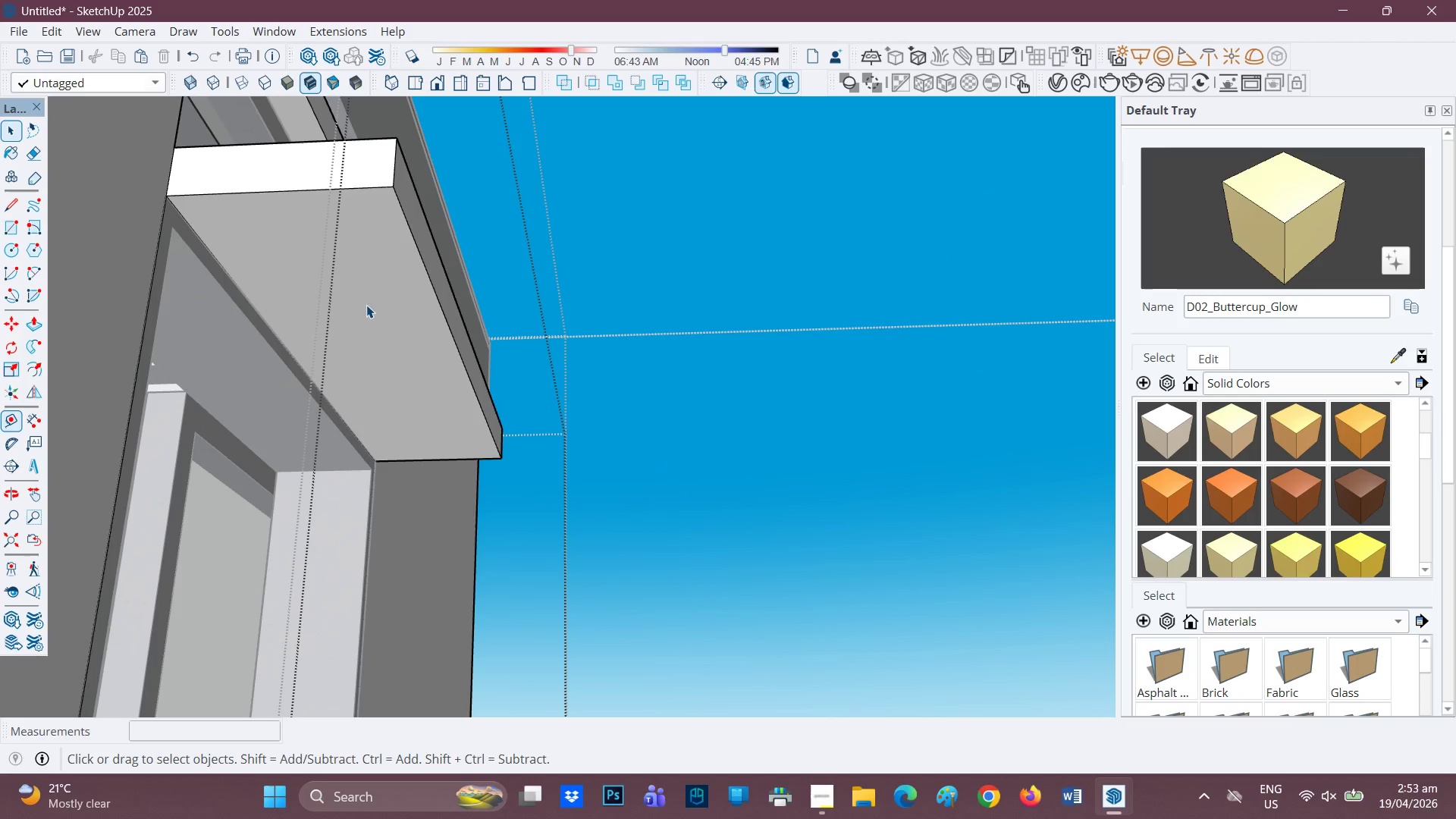 
scroll: coordinate [364, 306], scroll_direction: up, amount: 1.0
 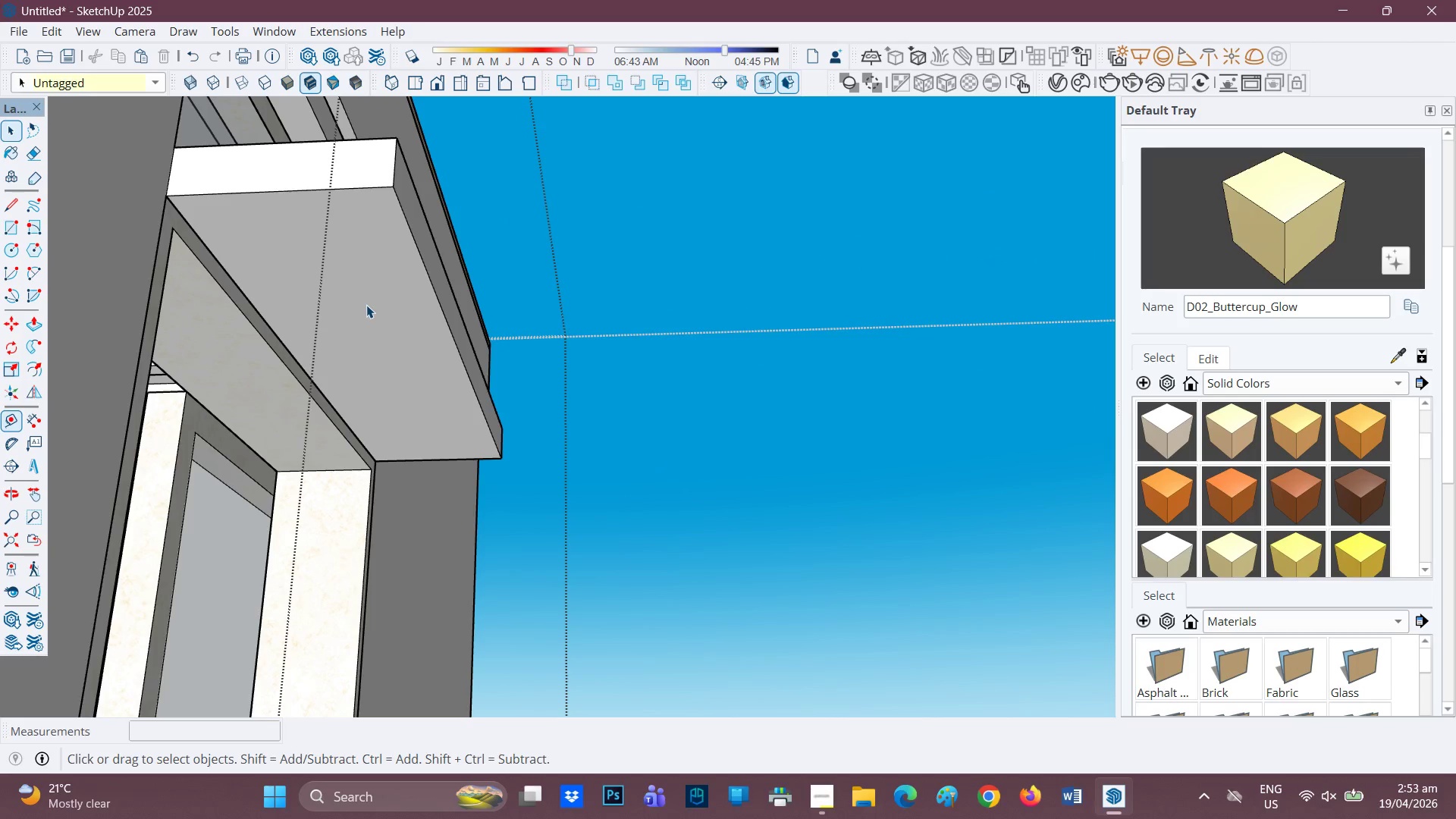 
triple_click([366, 305])
 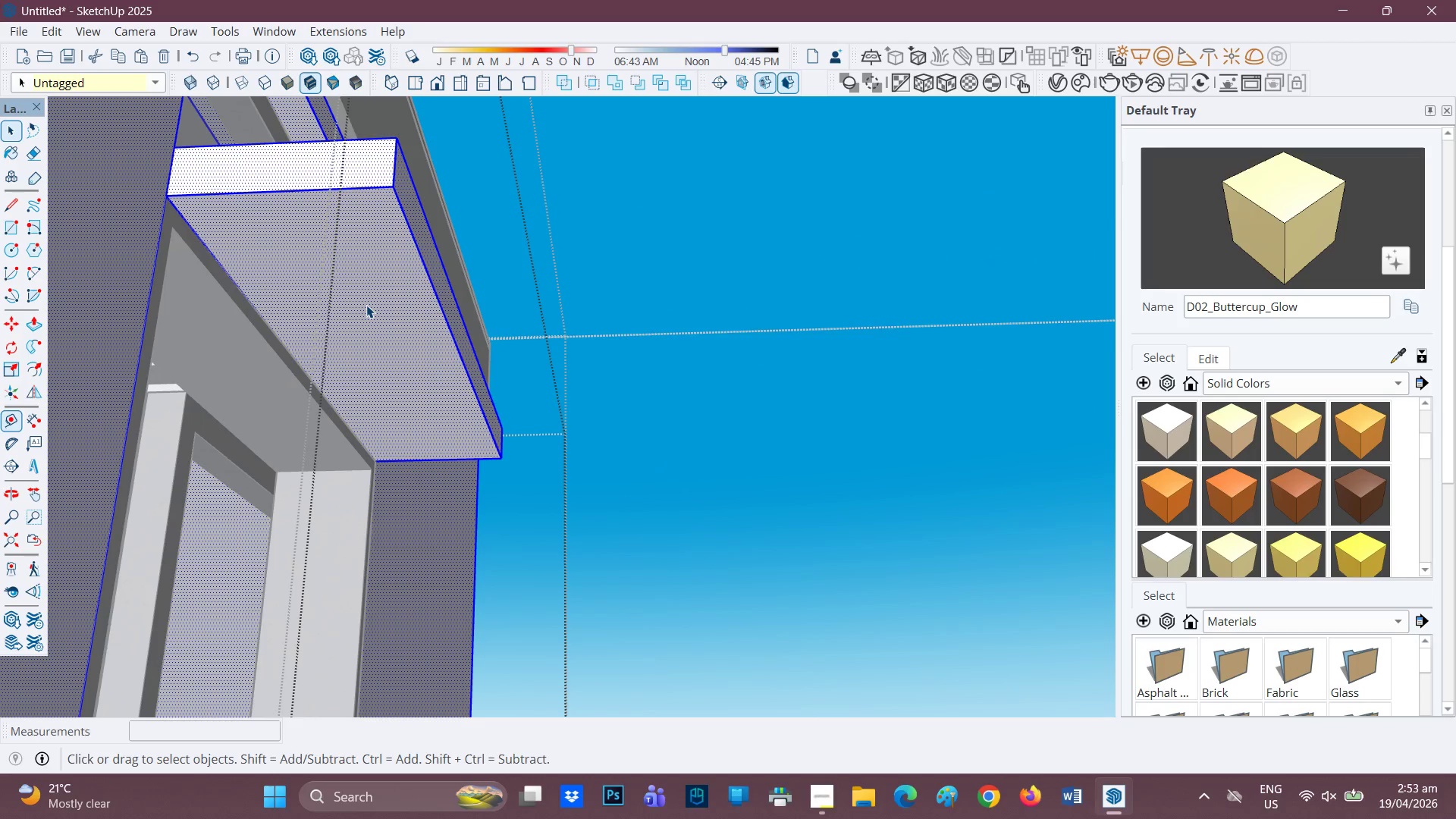 
double_click([366, 305])
 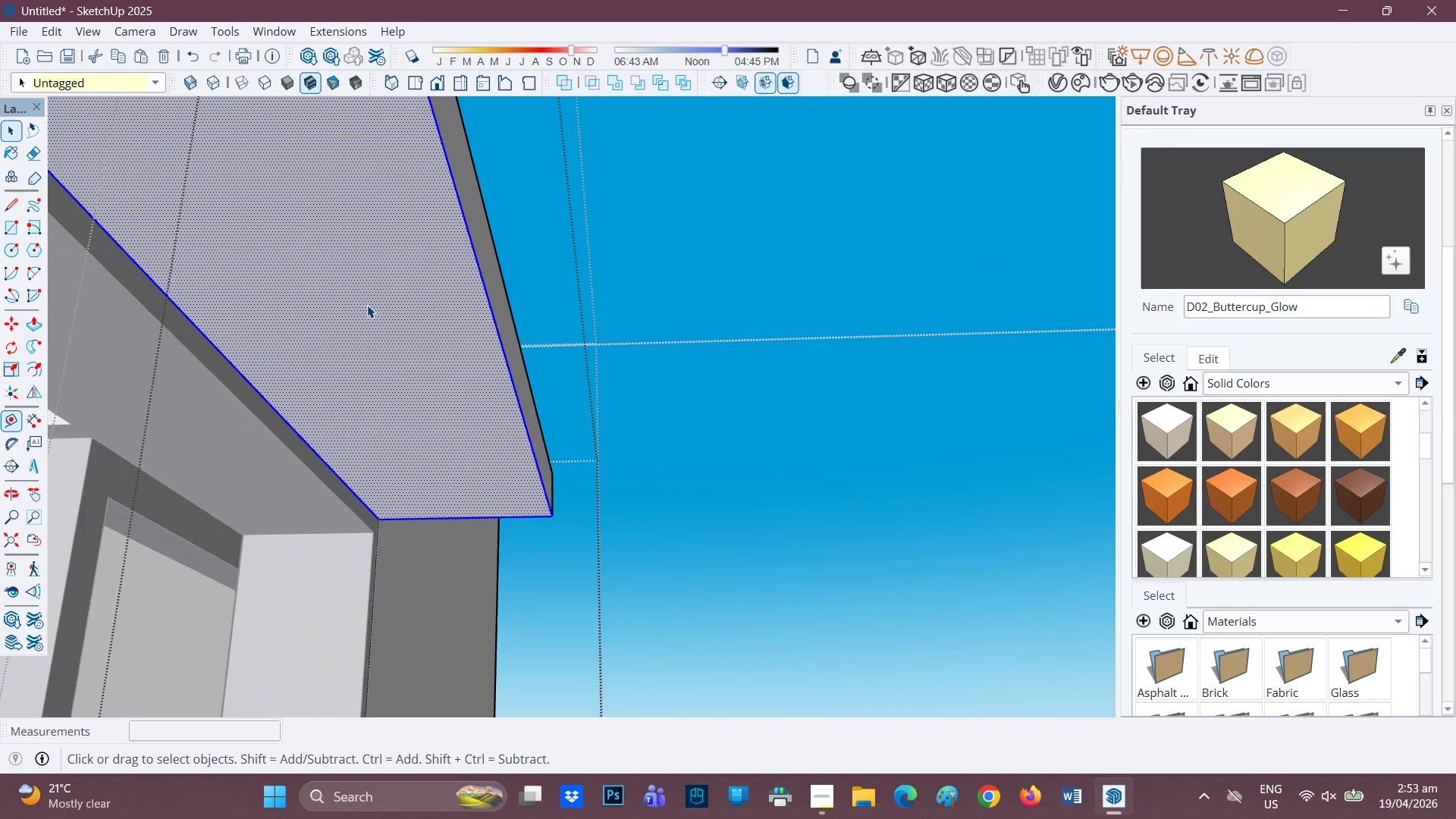 
scroll: coordinate [366, 305], scroll_direction: up, amount: 3.0
 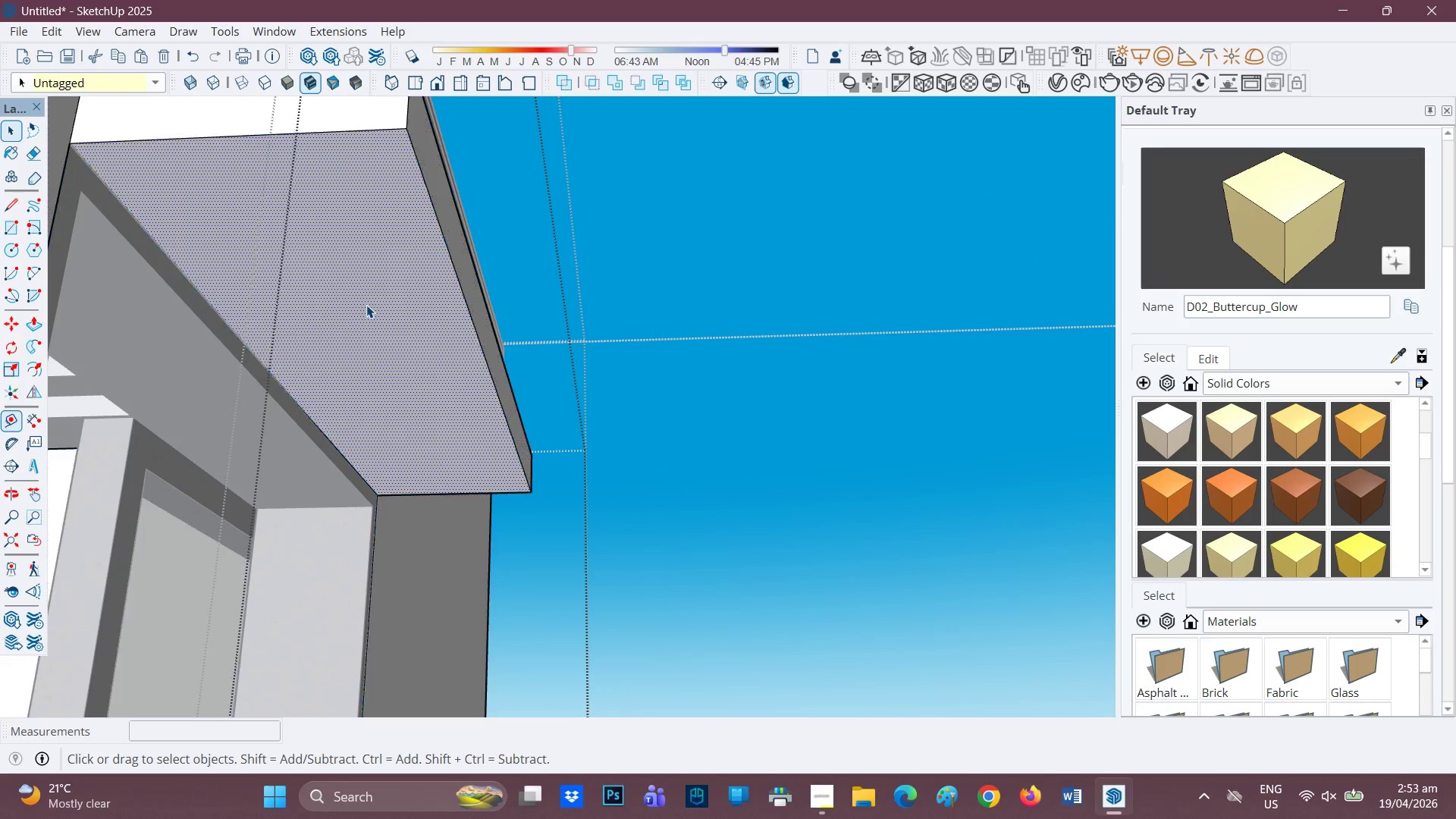 
key(F)
 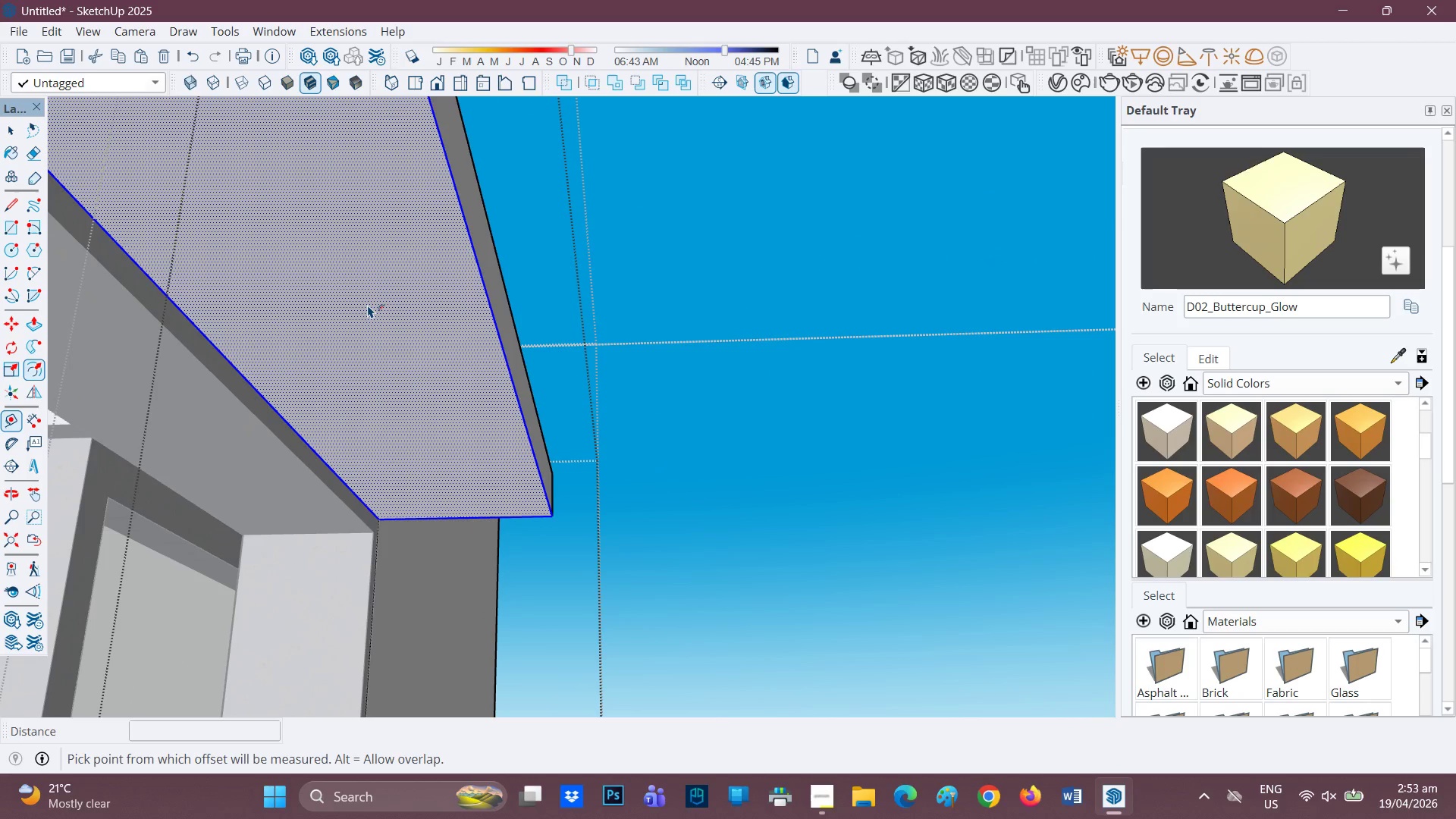 
left_click([368, 305])
 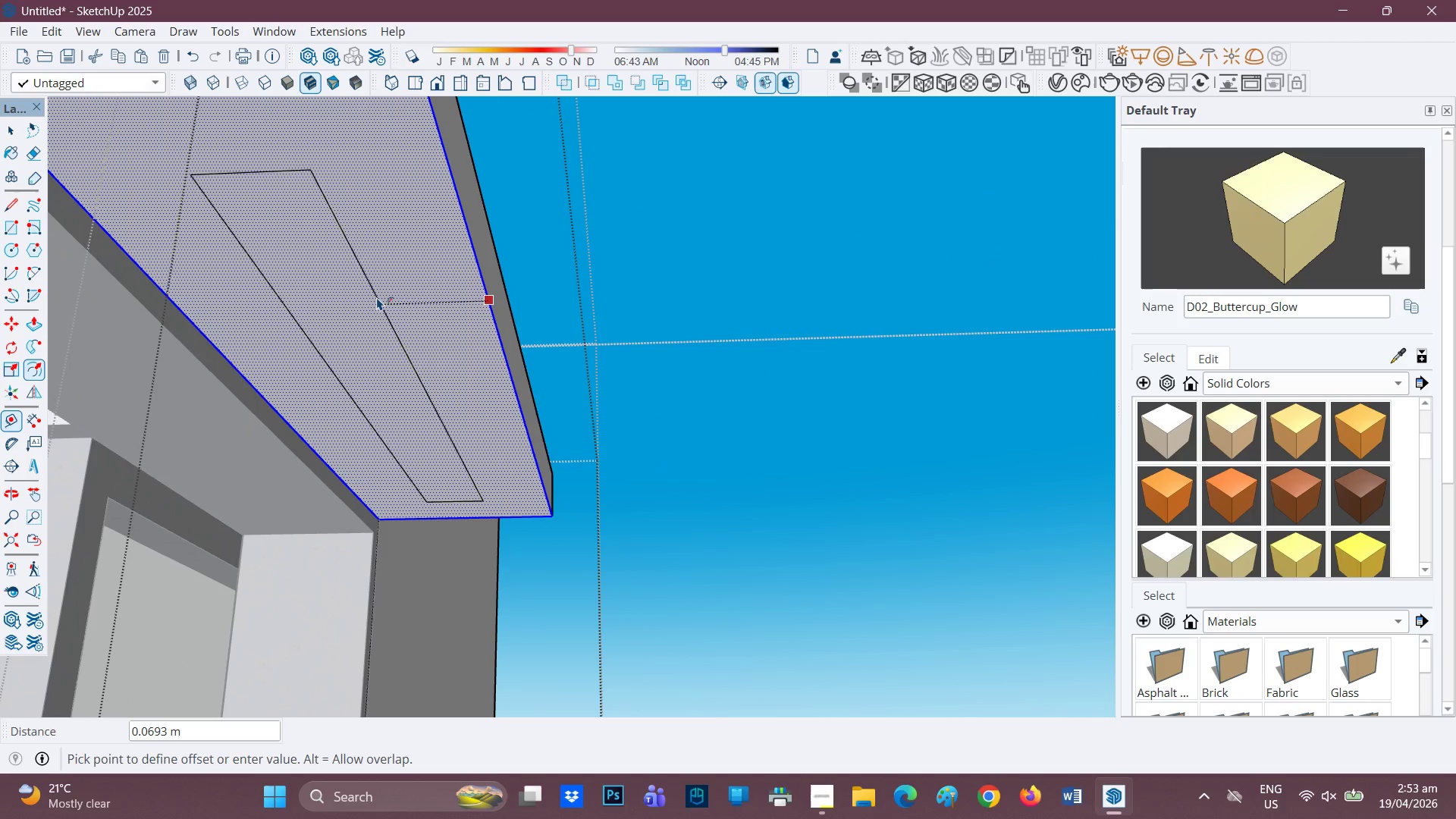 
type(0.08)
 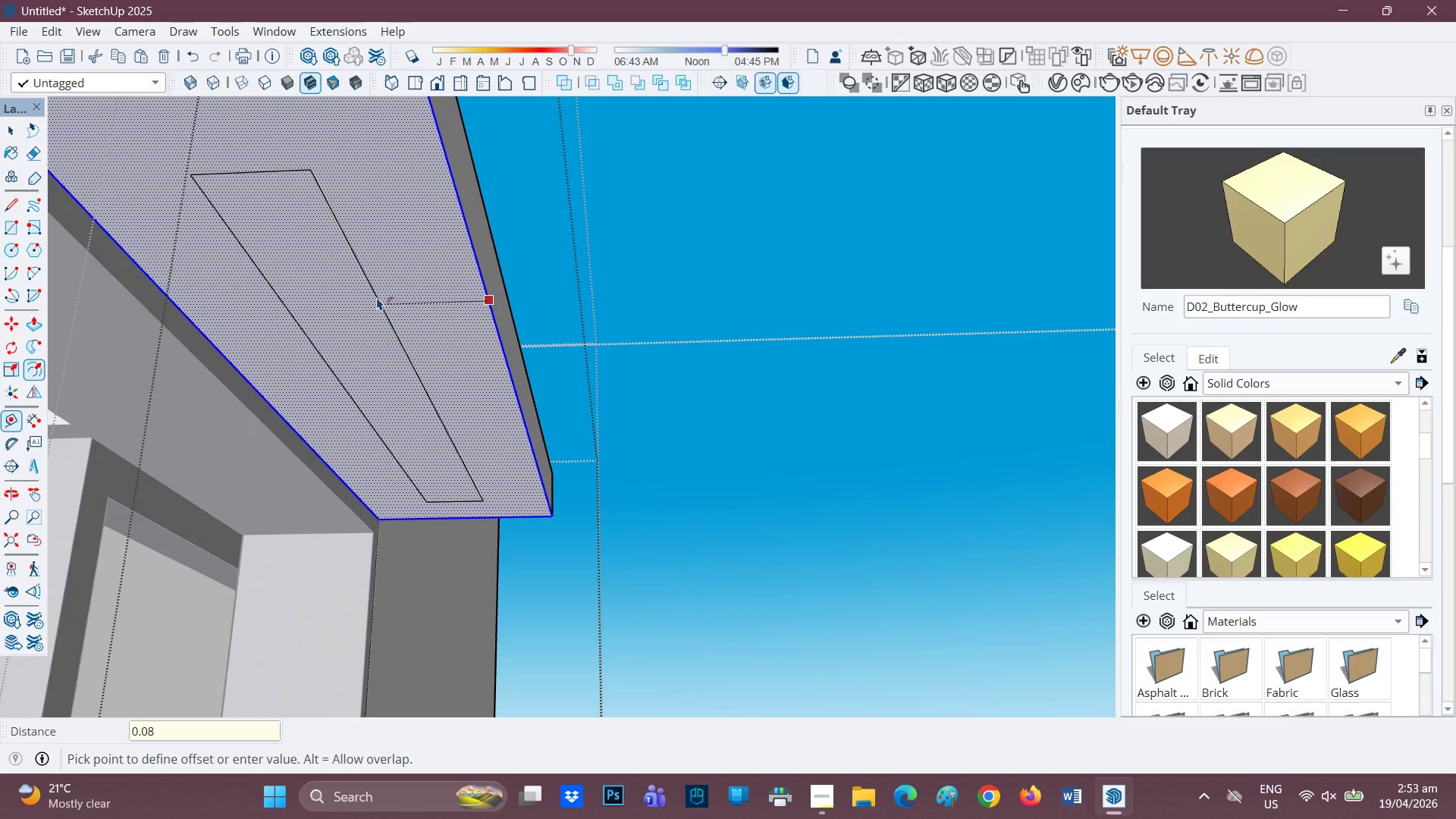 
key(Enter)
 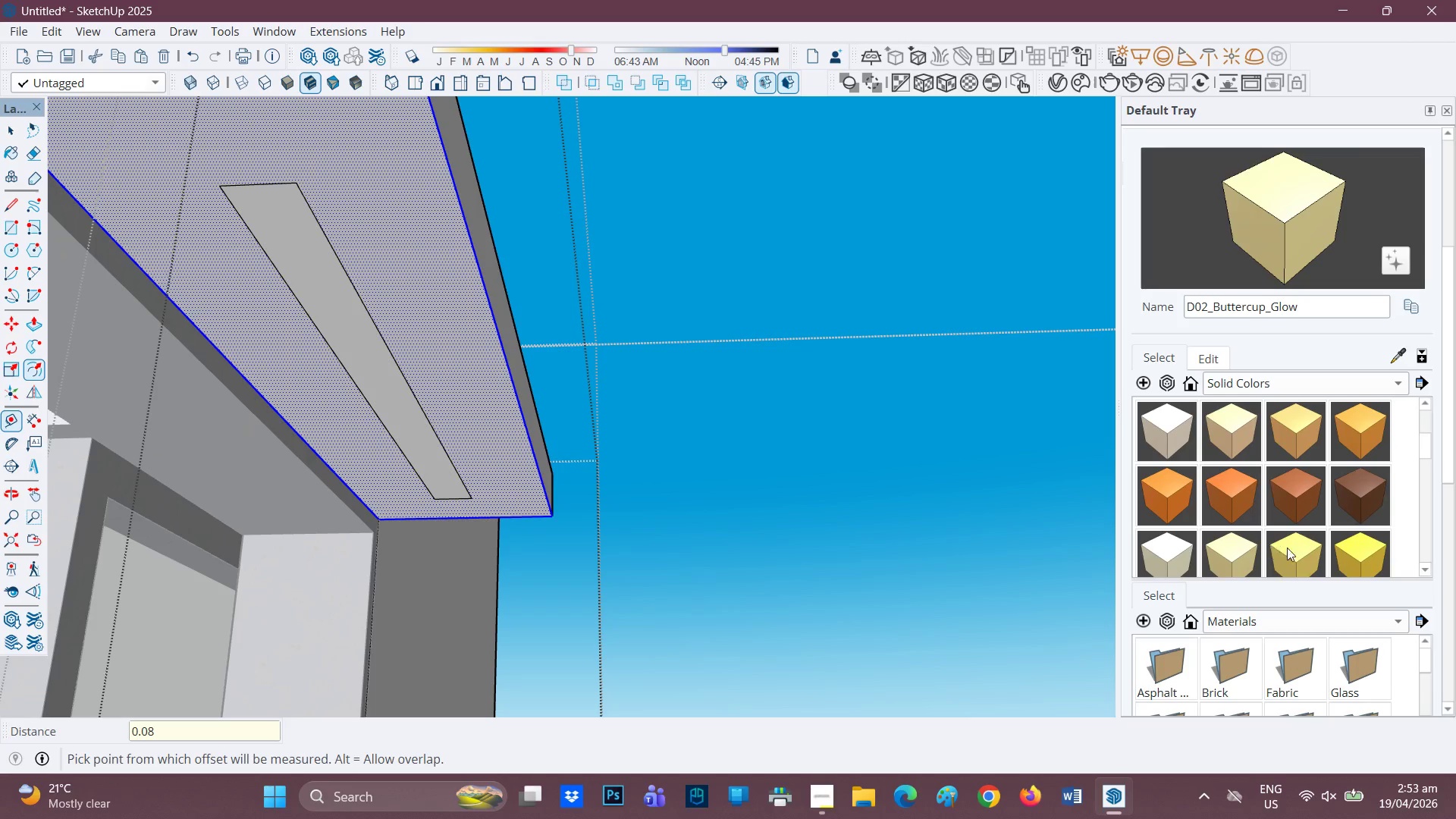 
left_click([1234, 548])
 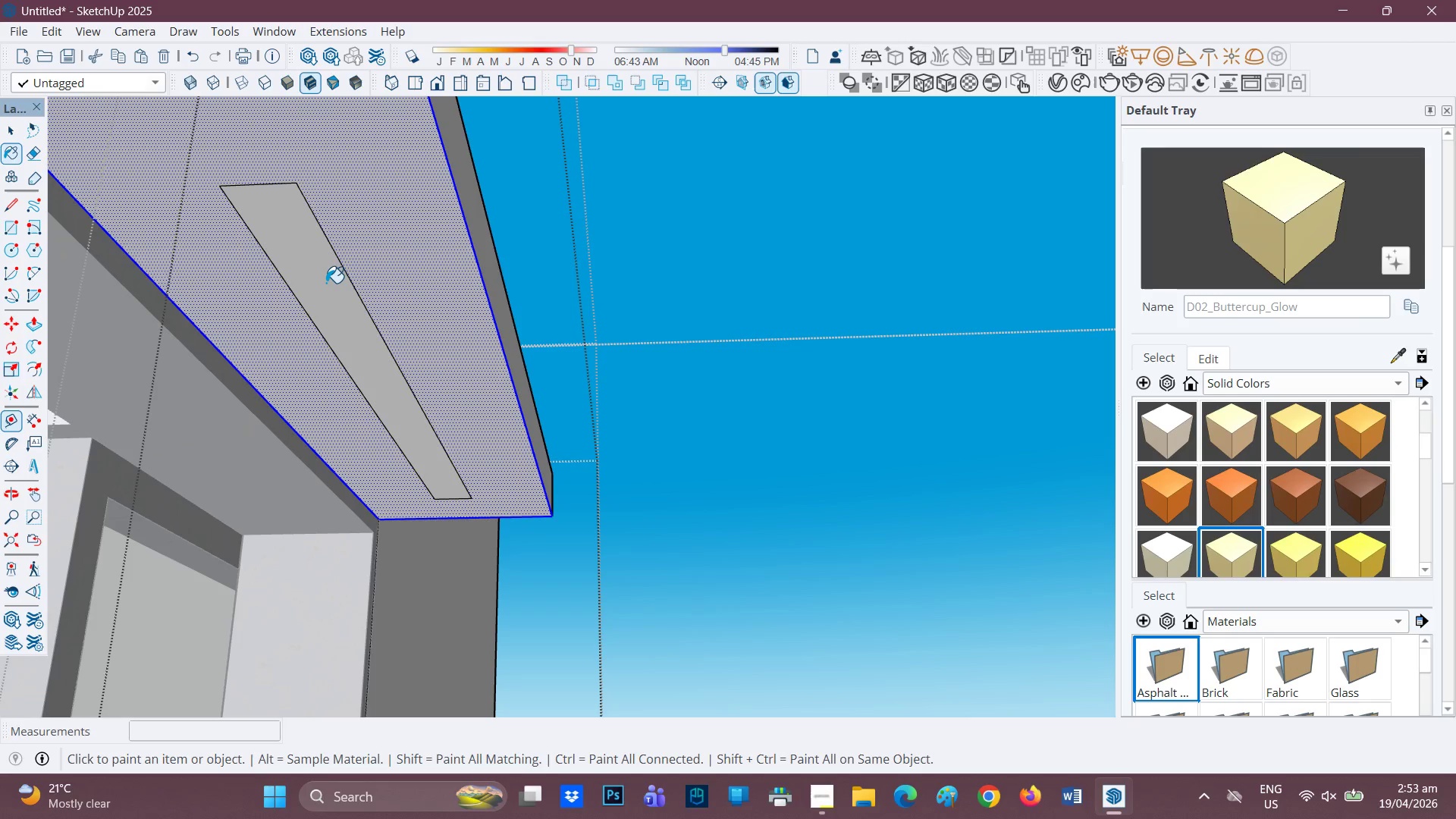 
left_click([322, 285])
 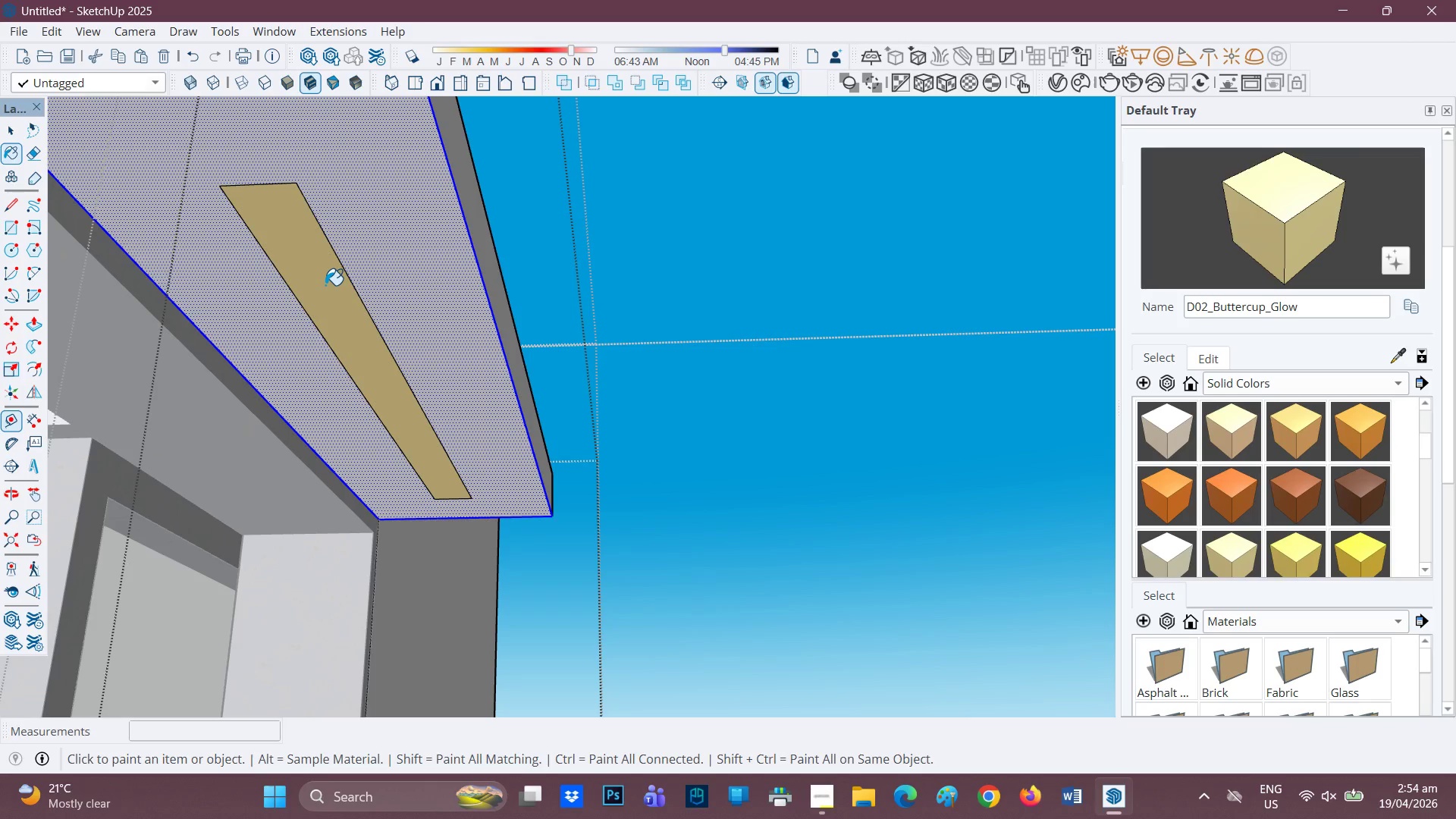 
scroll: coordinate [326, 285], scroll_direction: up, amount: 1.0
 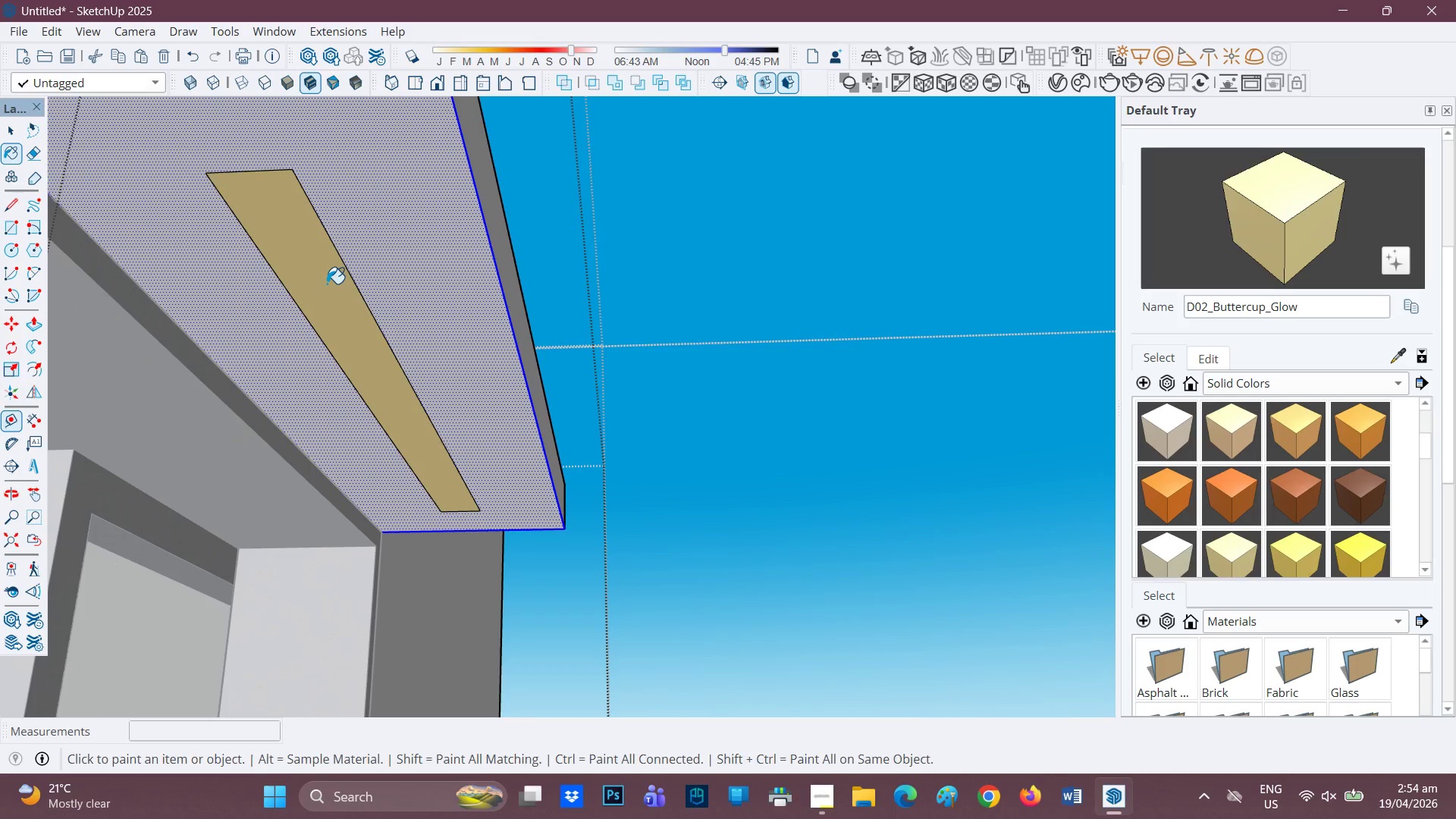 
key(P)
 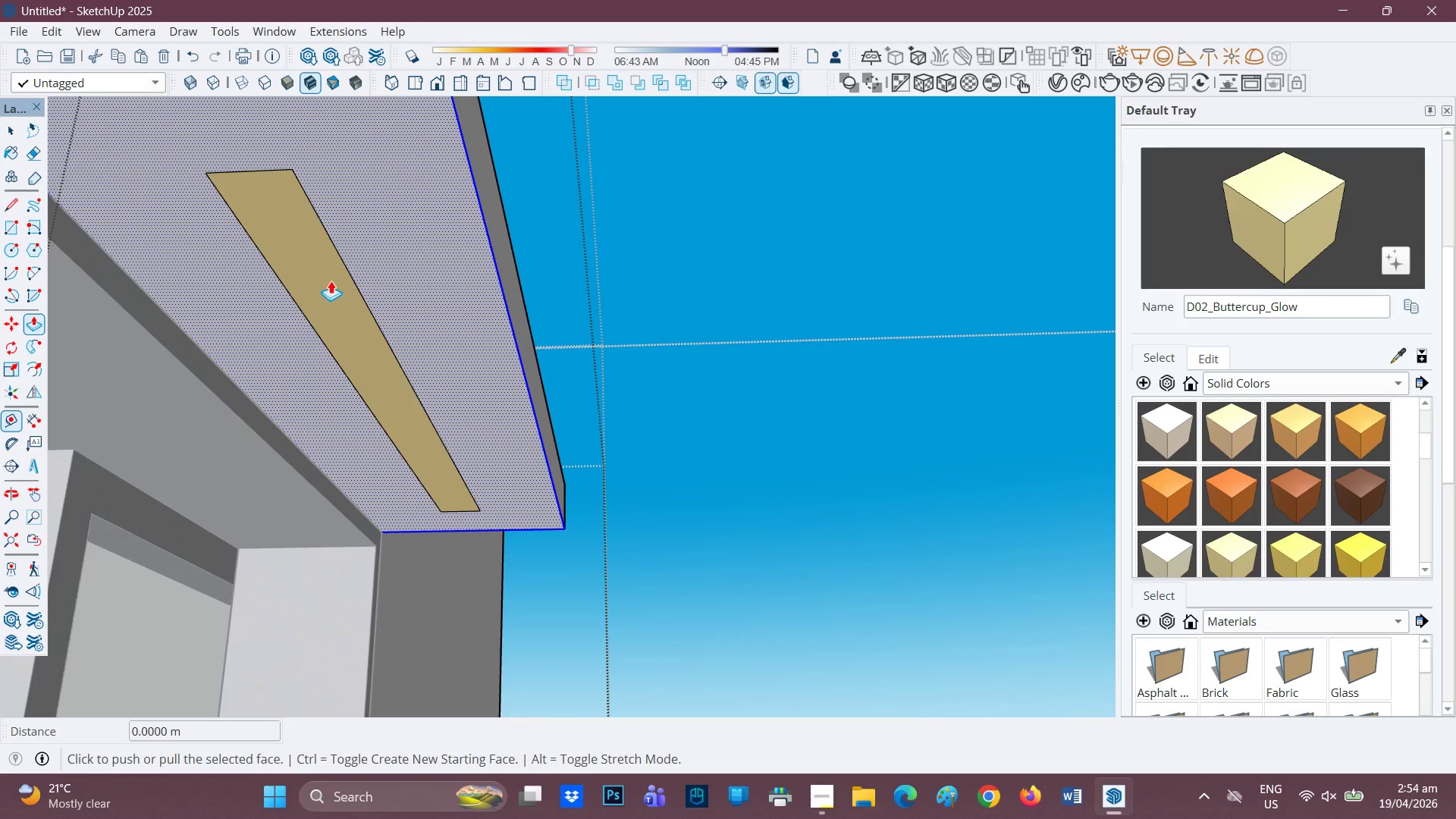 
left_click([331, 280])
 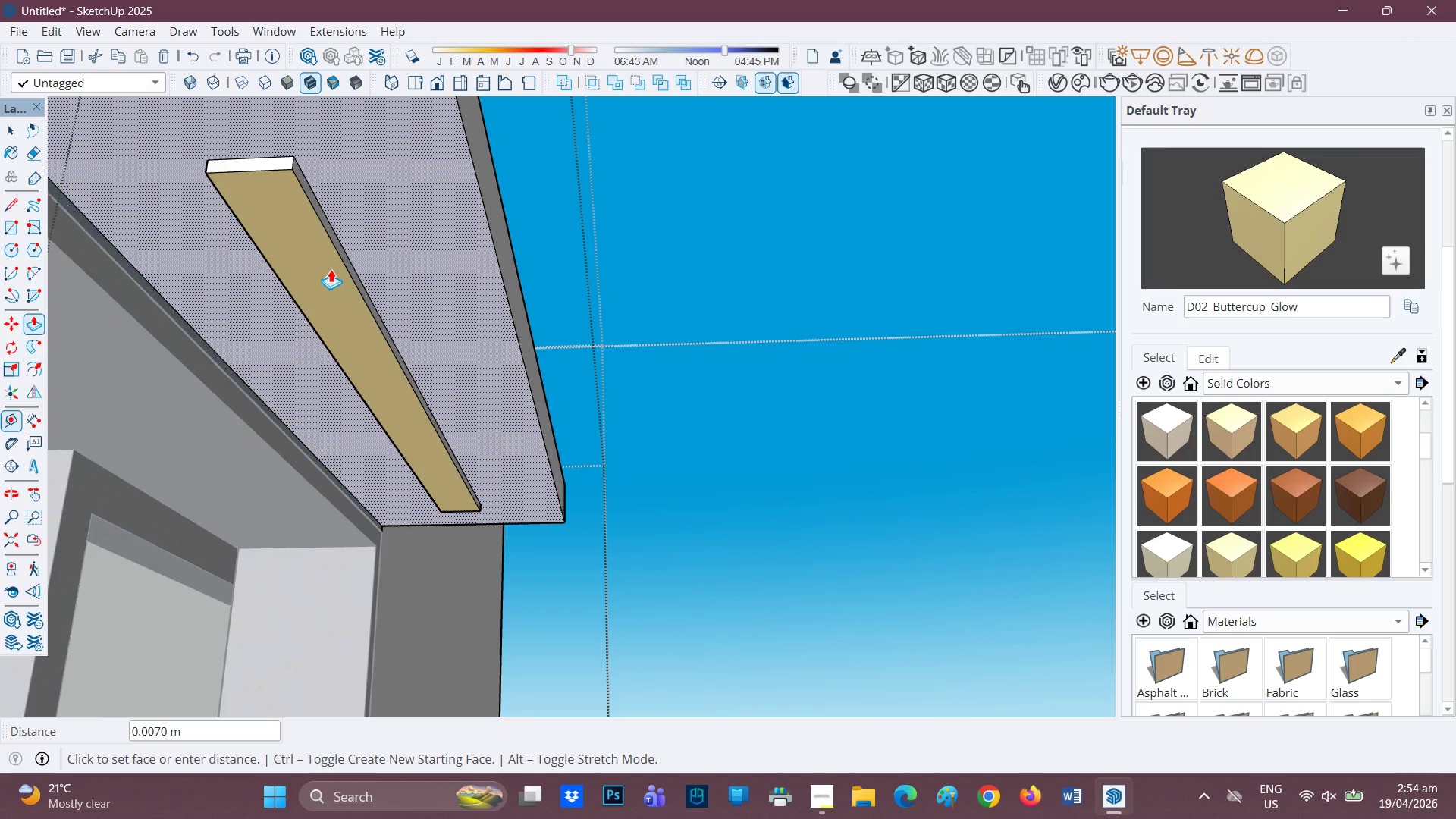 
key(Space)
 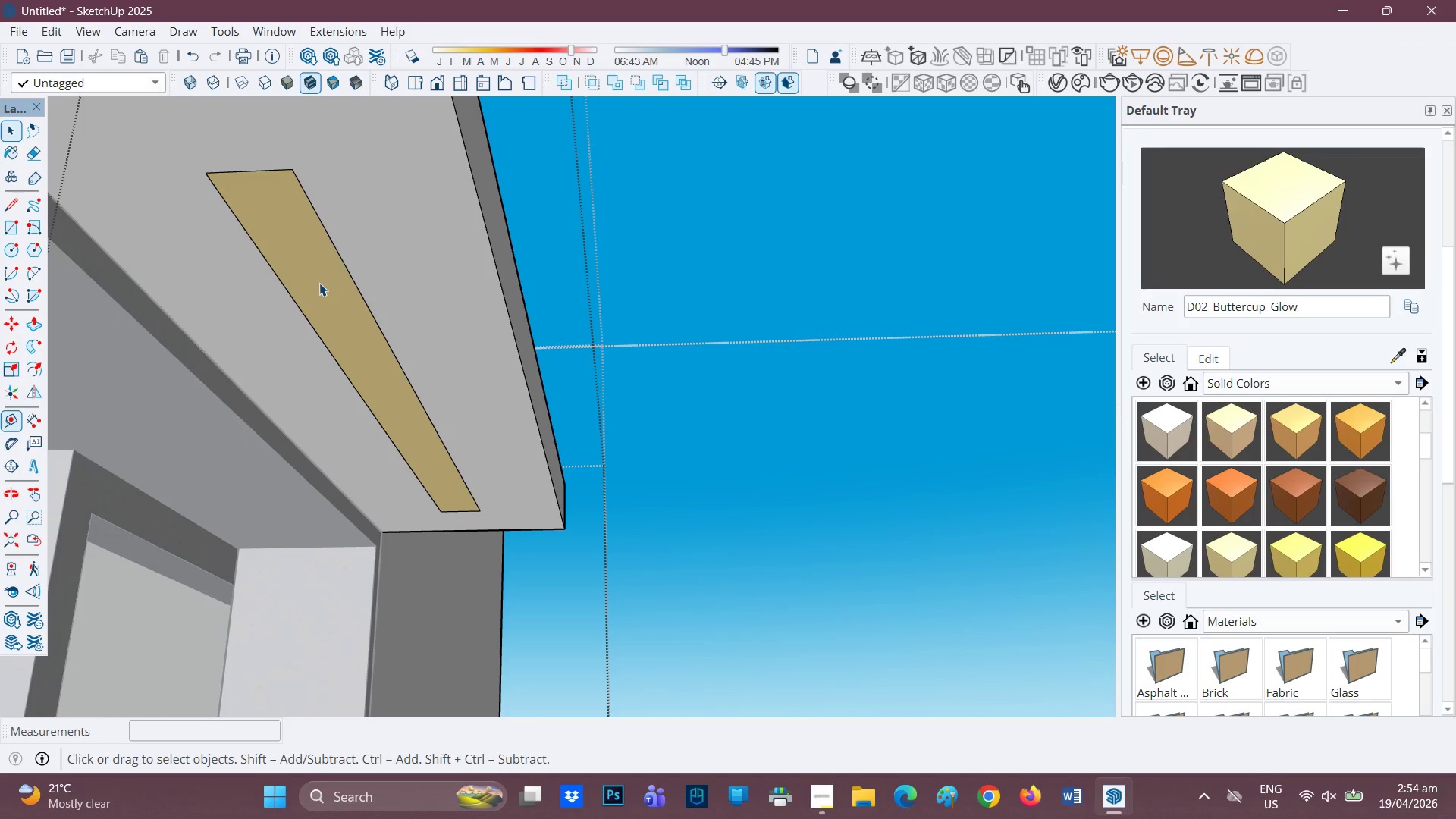 
left_click([319, 283])
 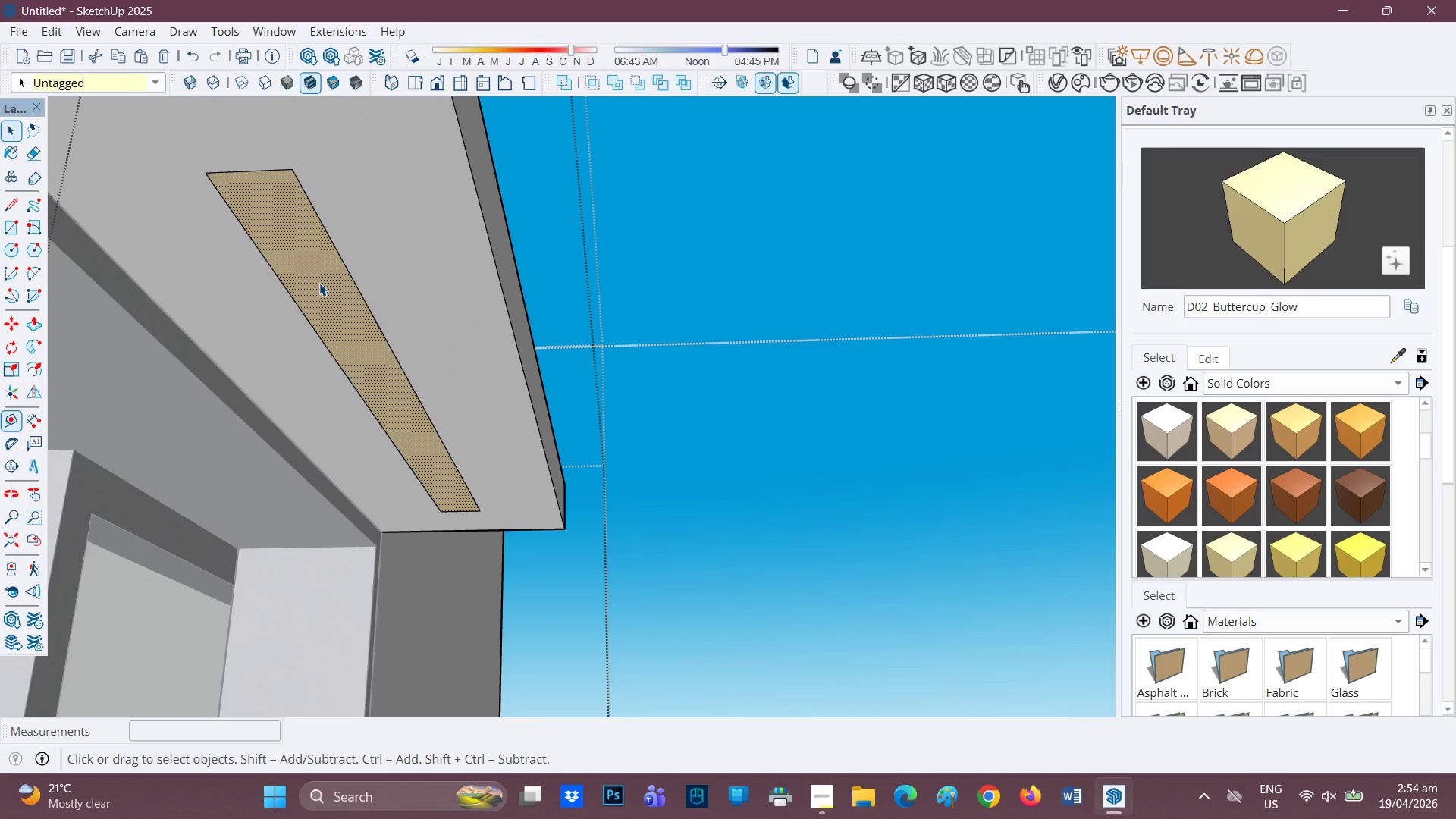 
key(P)
 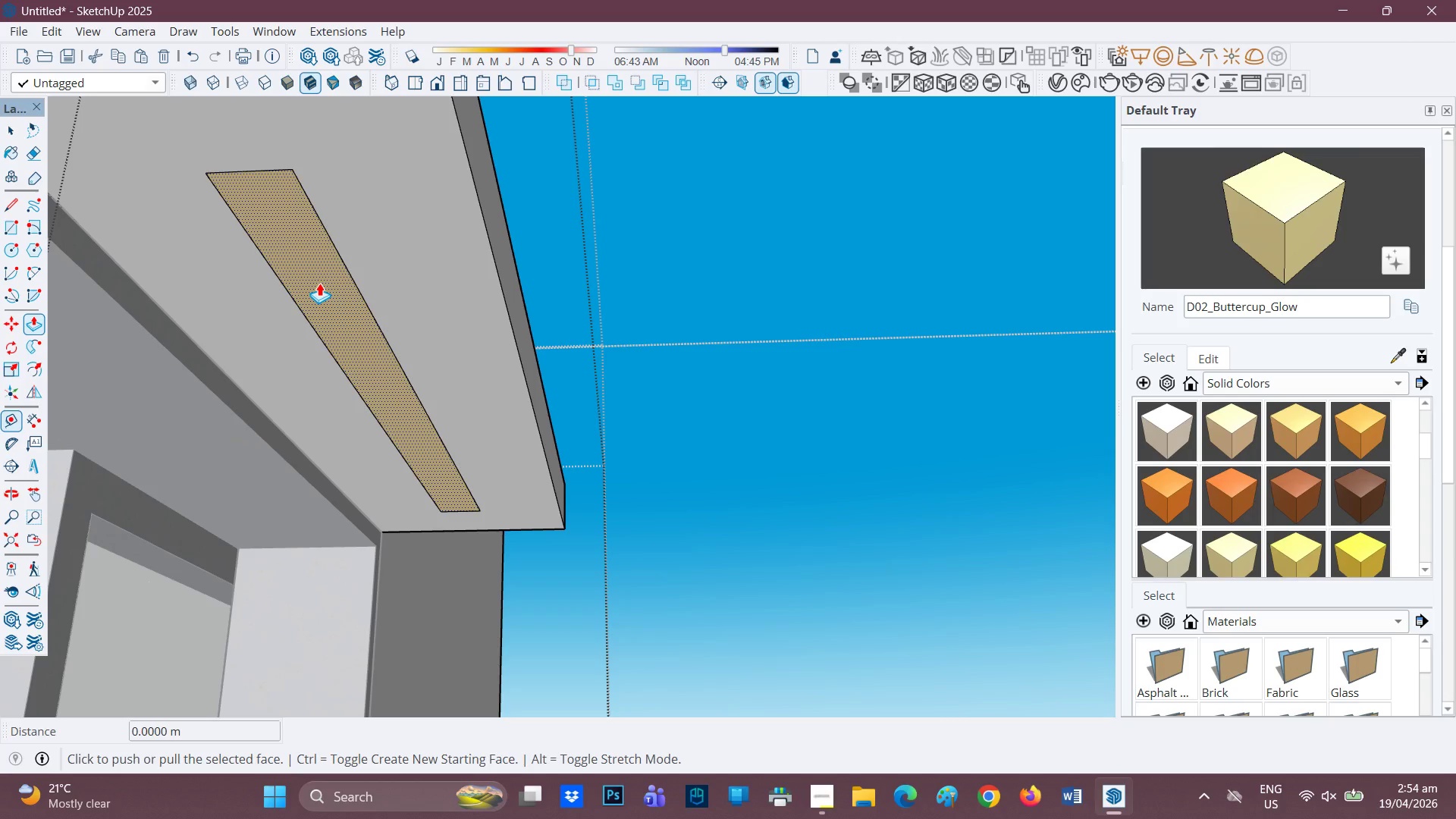 
left_click([319, 283])
 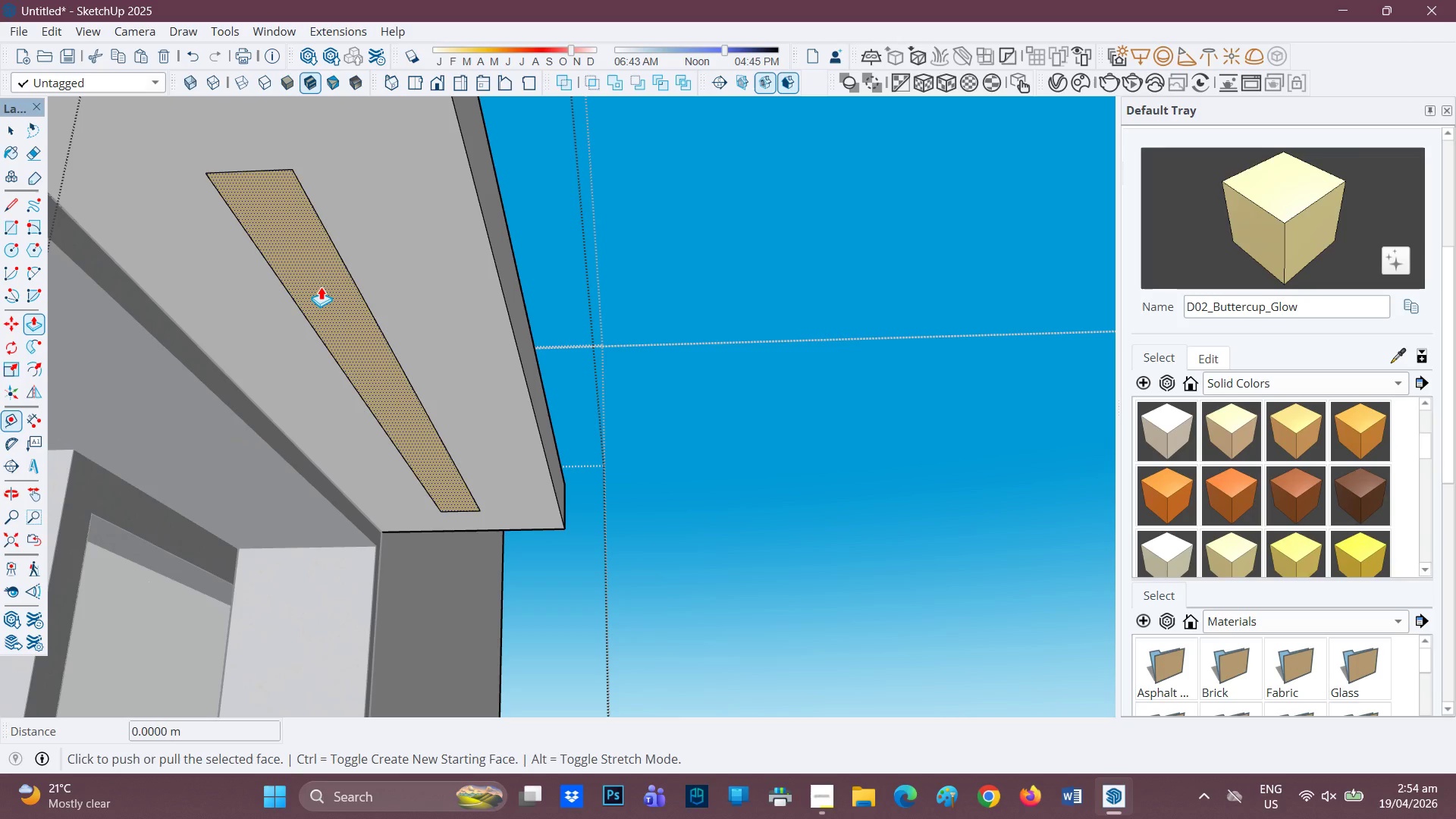 
left_click([321, 287])
 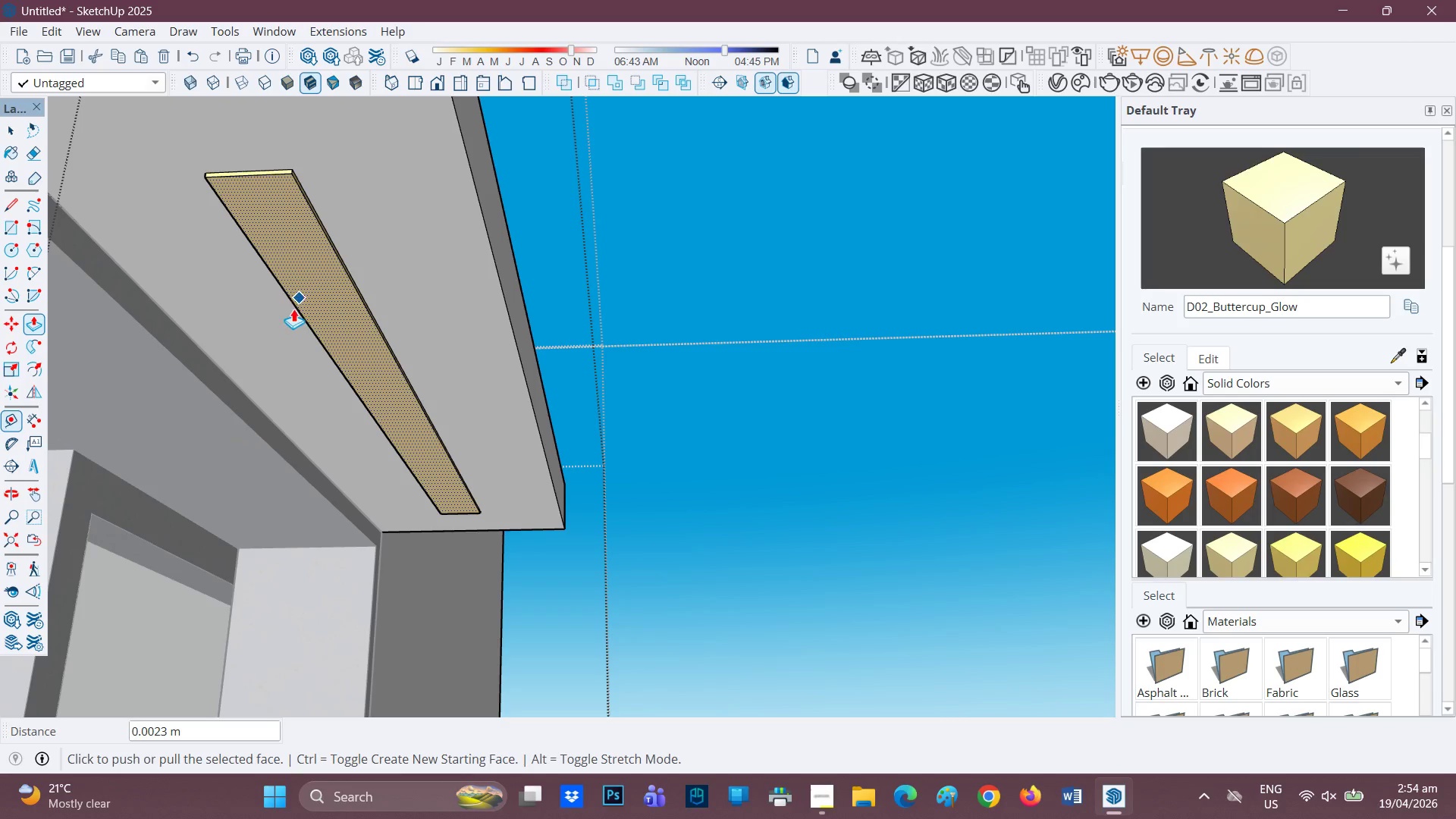 
key(Space)
 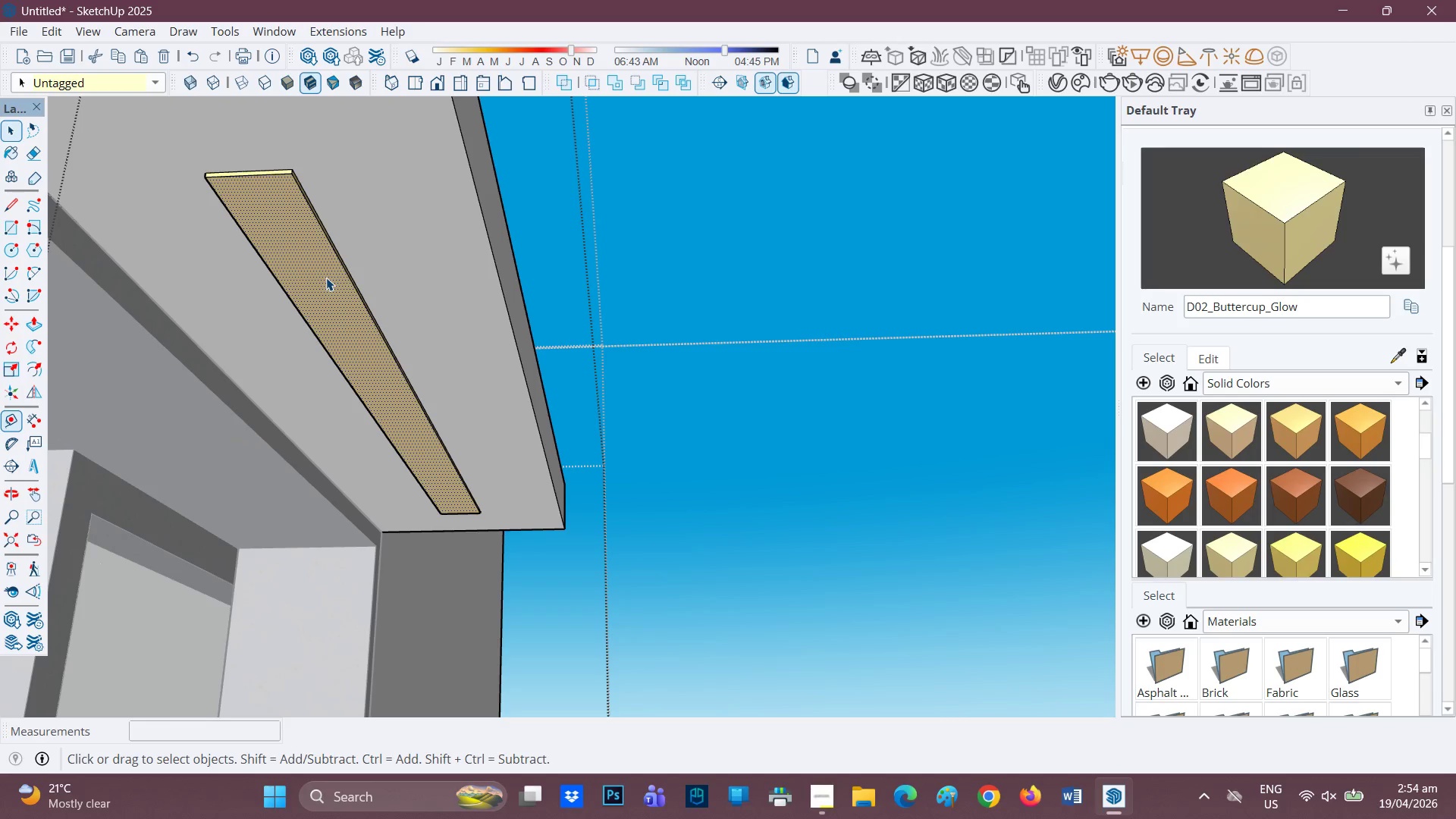 
left_click([326, 278])
 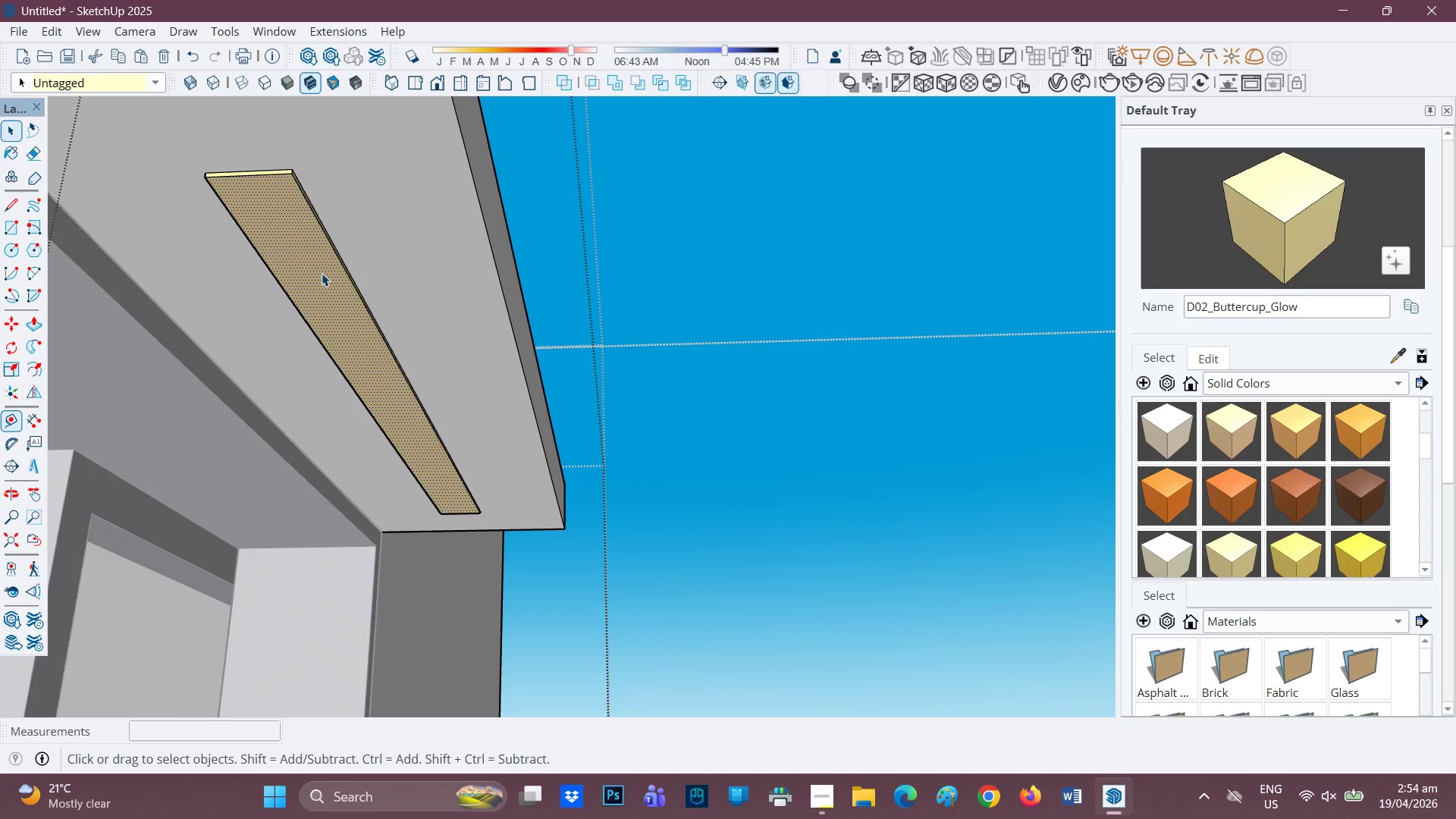 
scroll: coordinate [322, 273], scroll_direction: none, amount: 0.0
 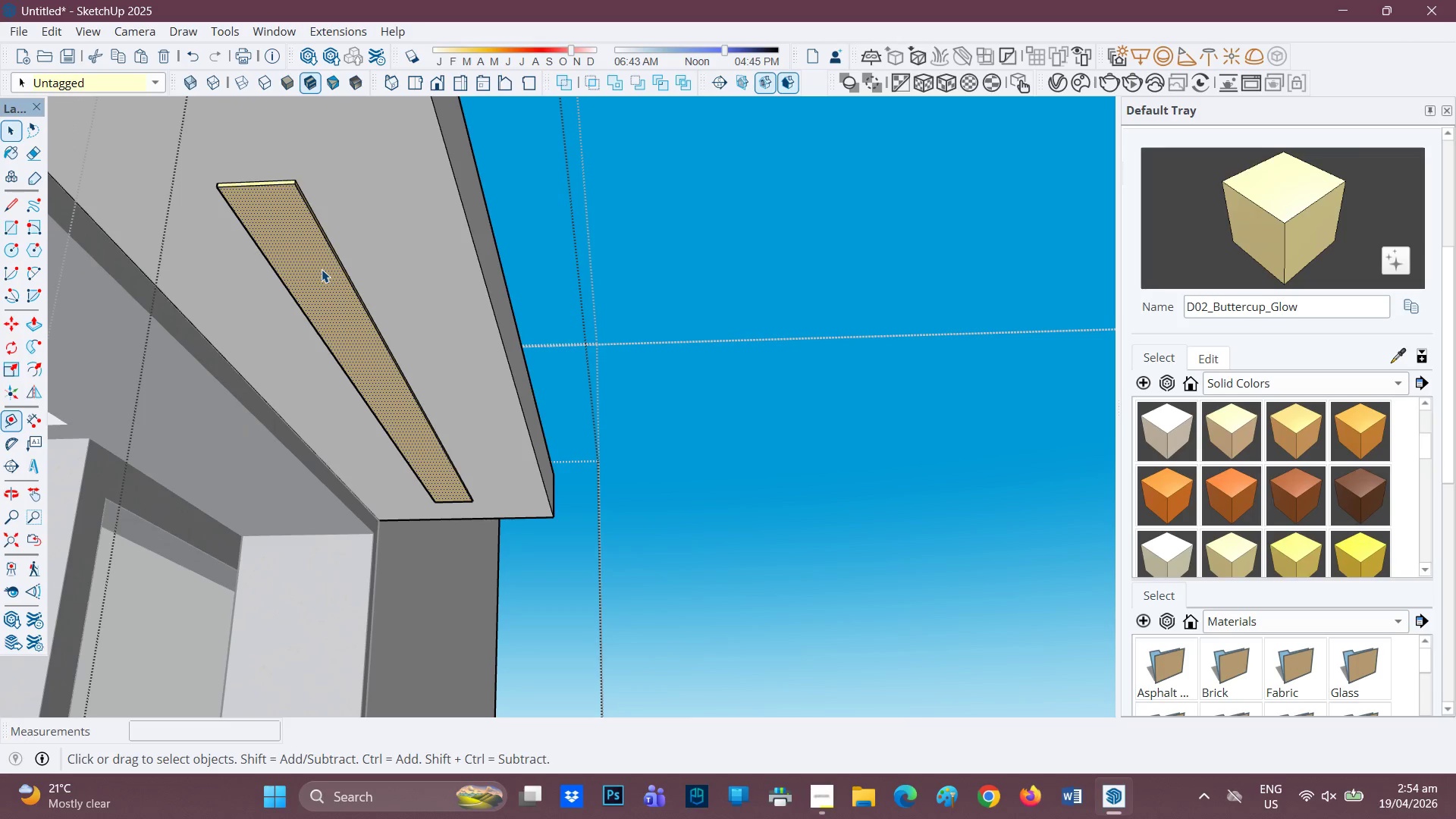 
key(Control+ControlLeft)
 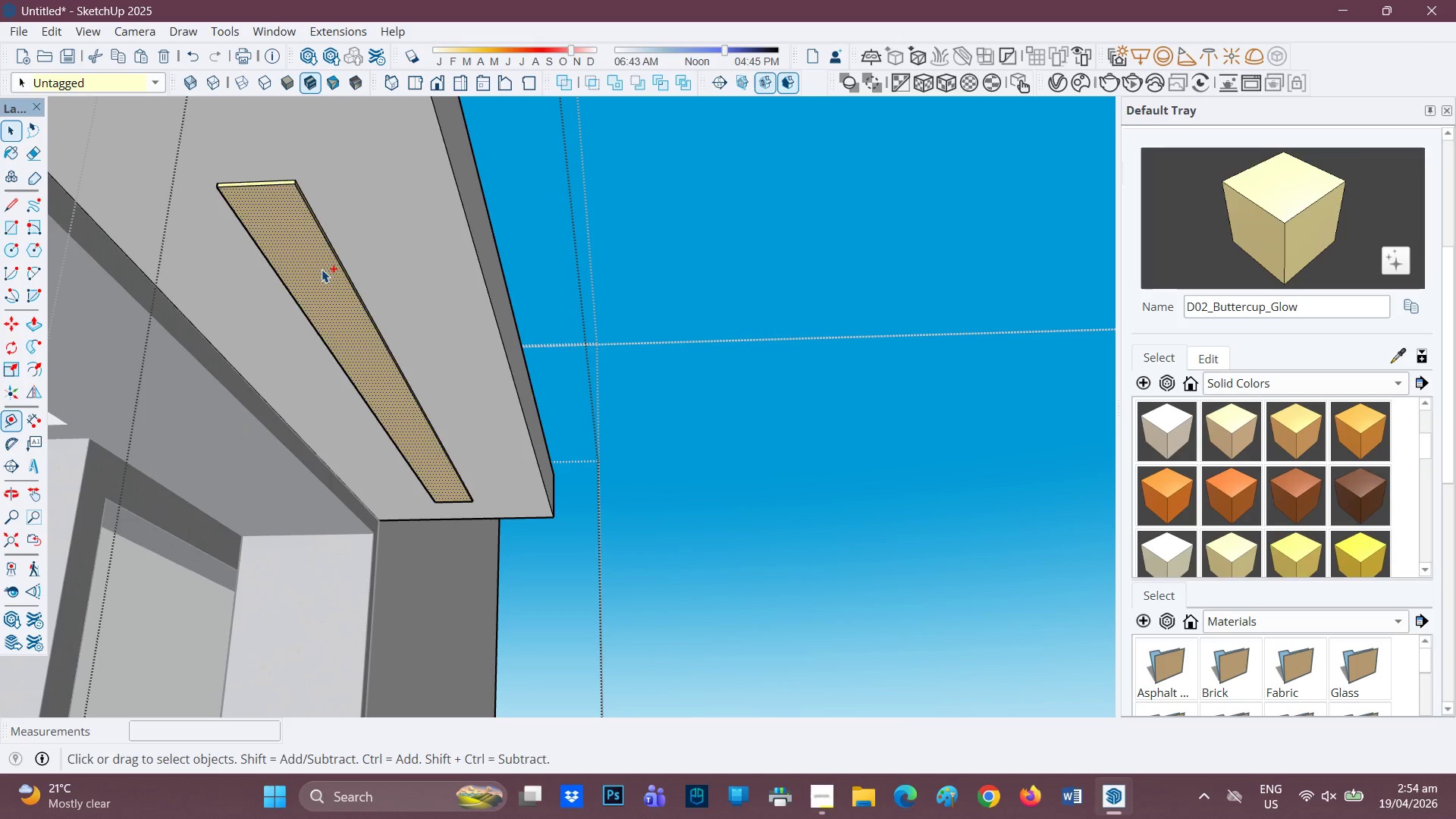 
key(Control+Z)
 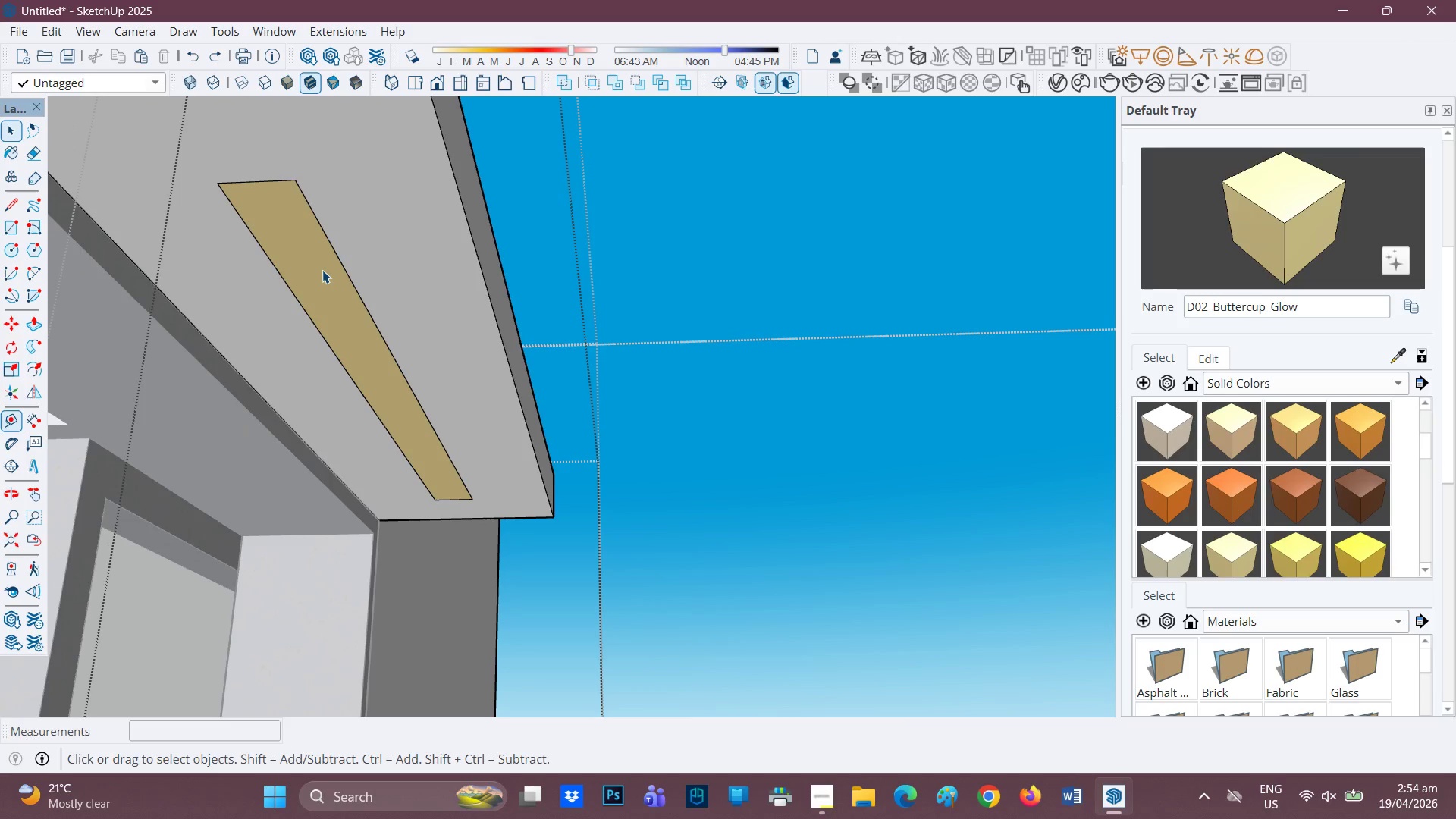 
left_click([322, 270])
 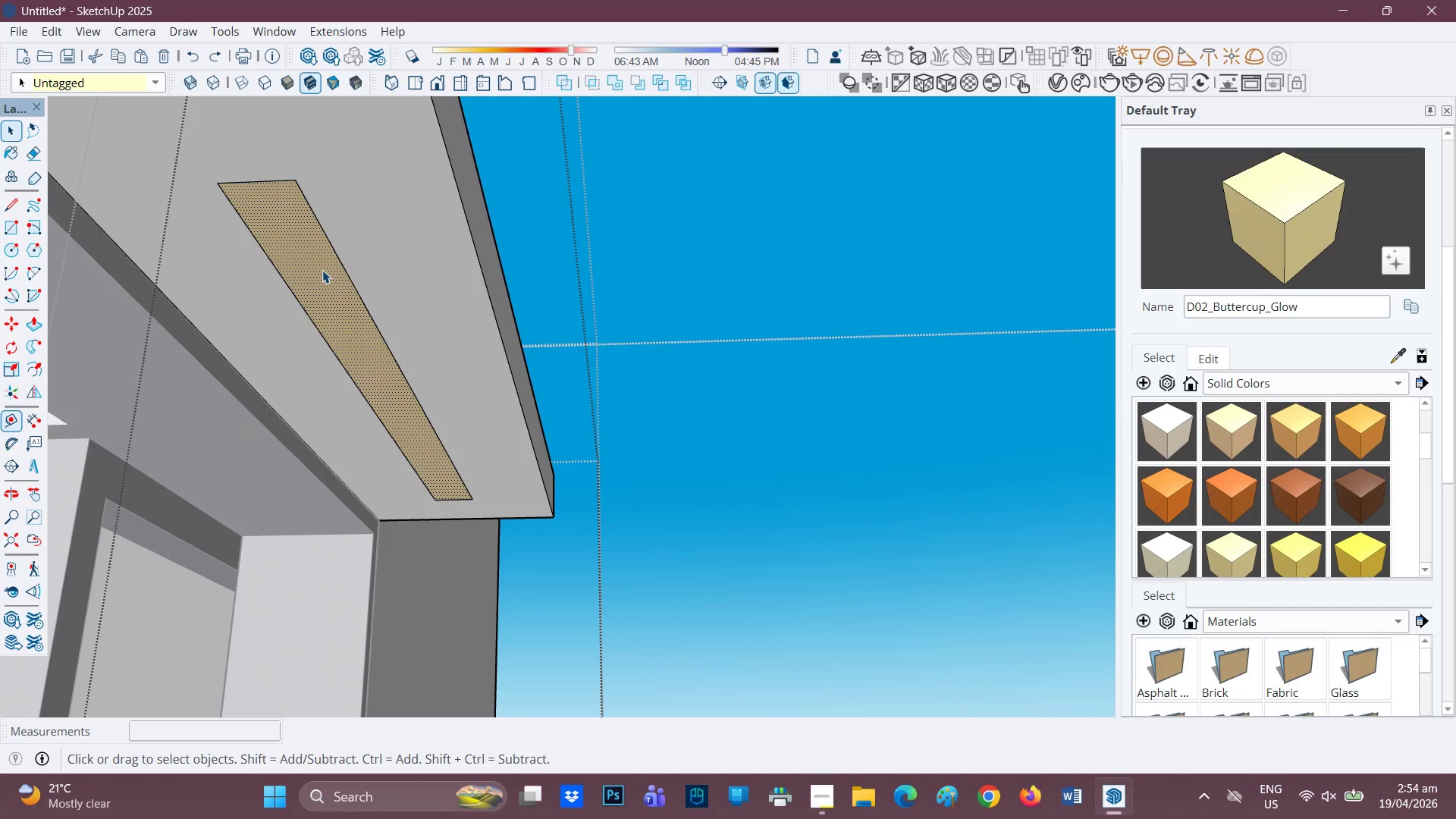 
key(P)
 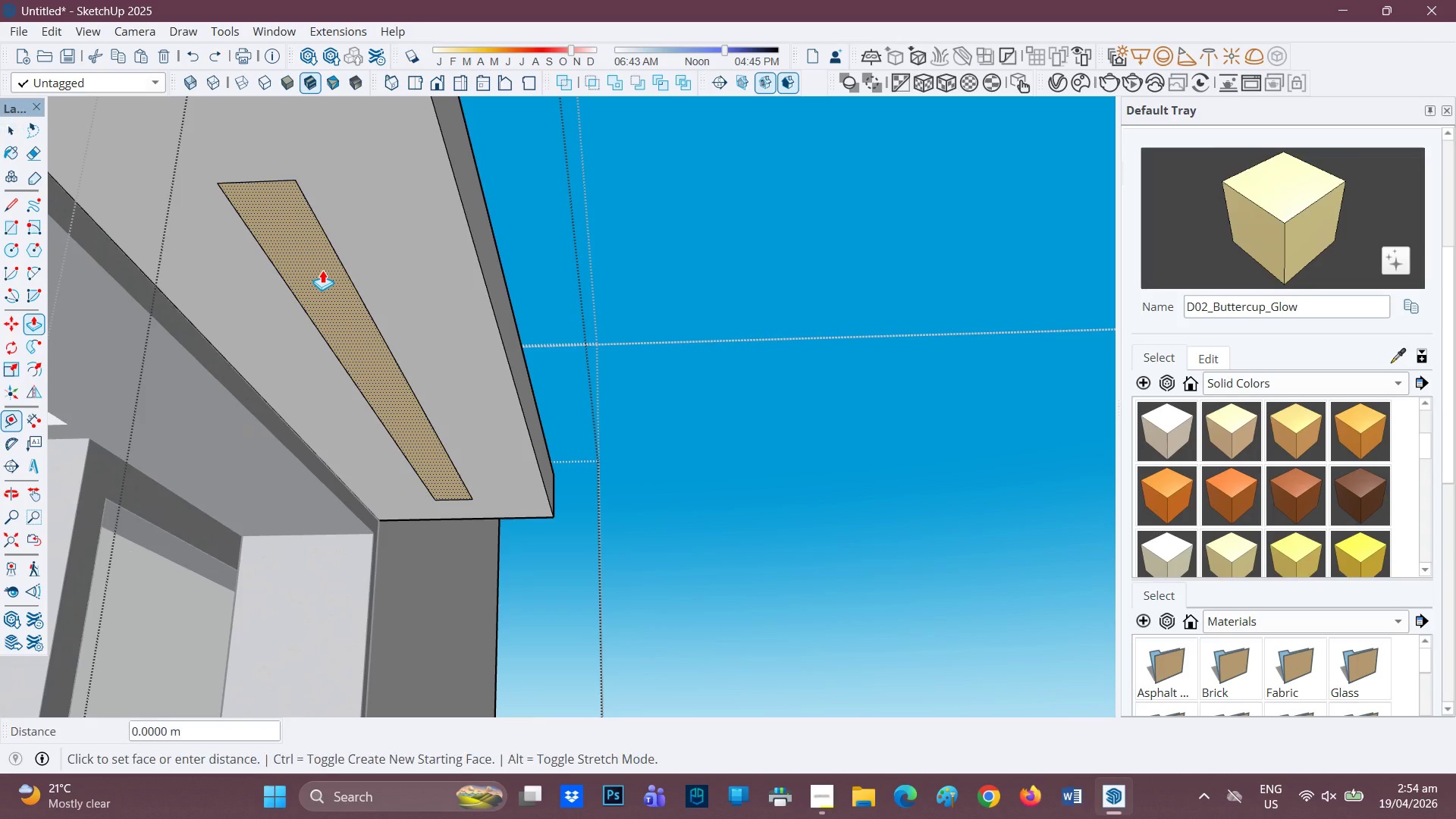 
left_click([322, 270])
 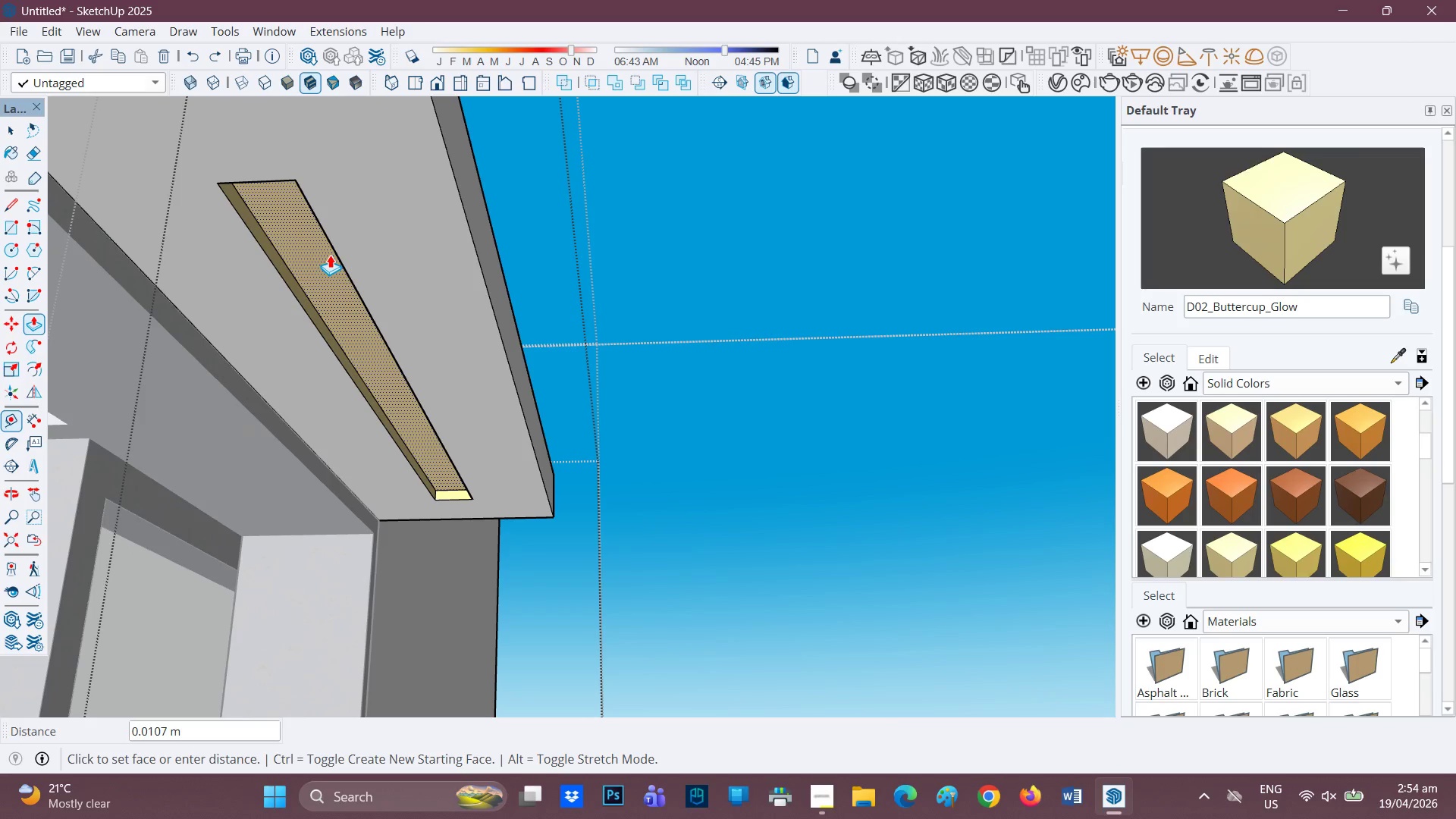 
type(0.01)
 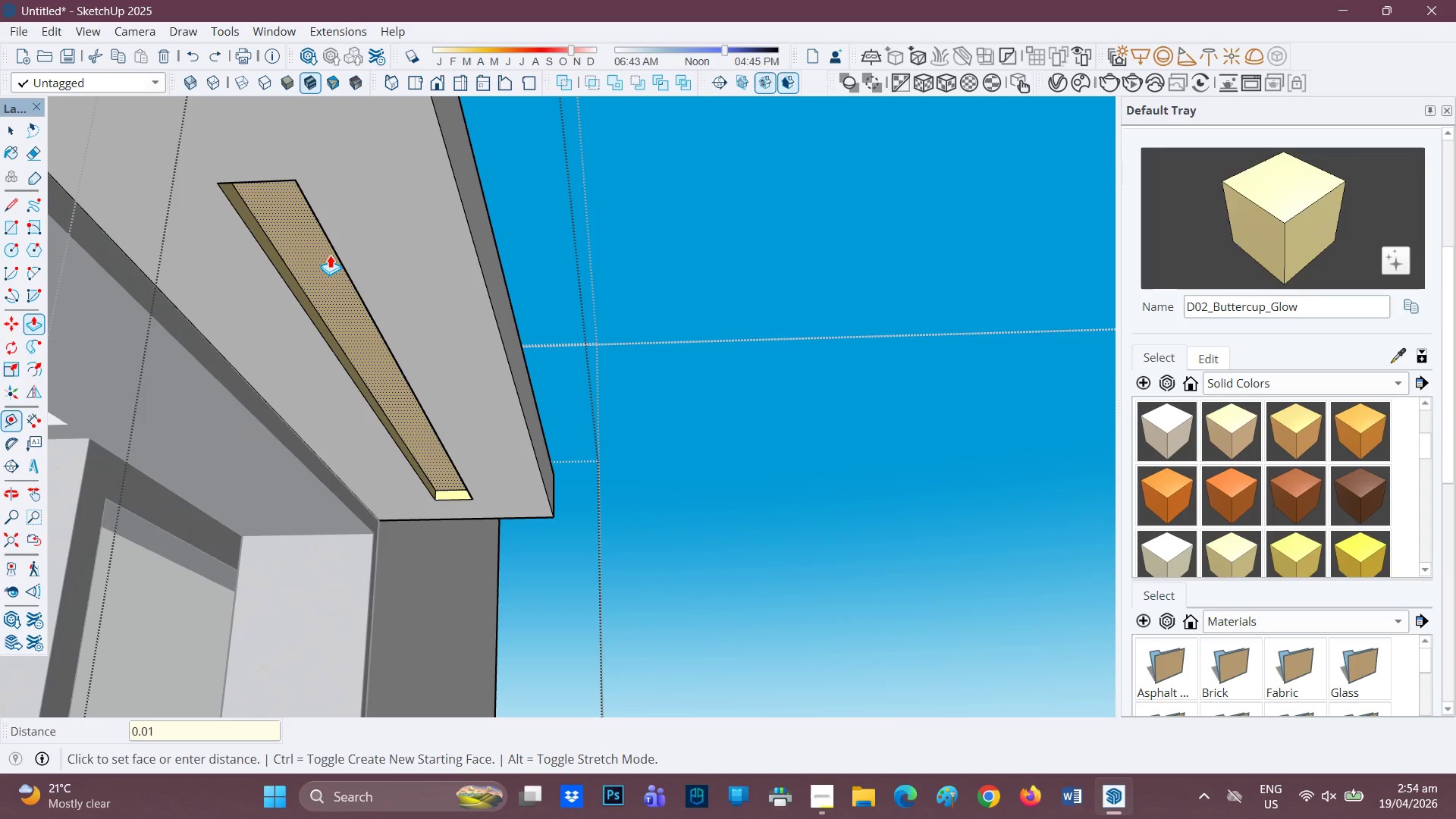 
key(Enter)
 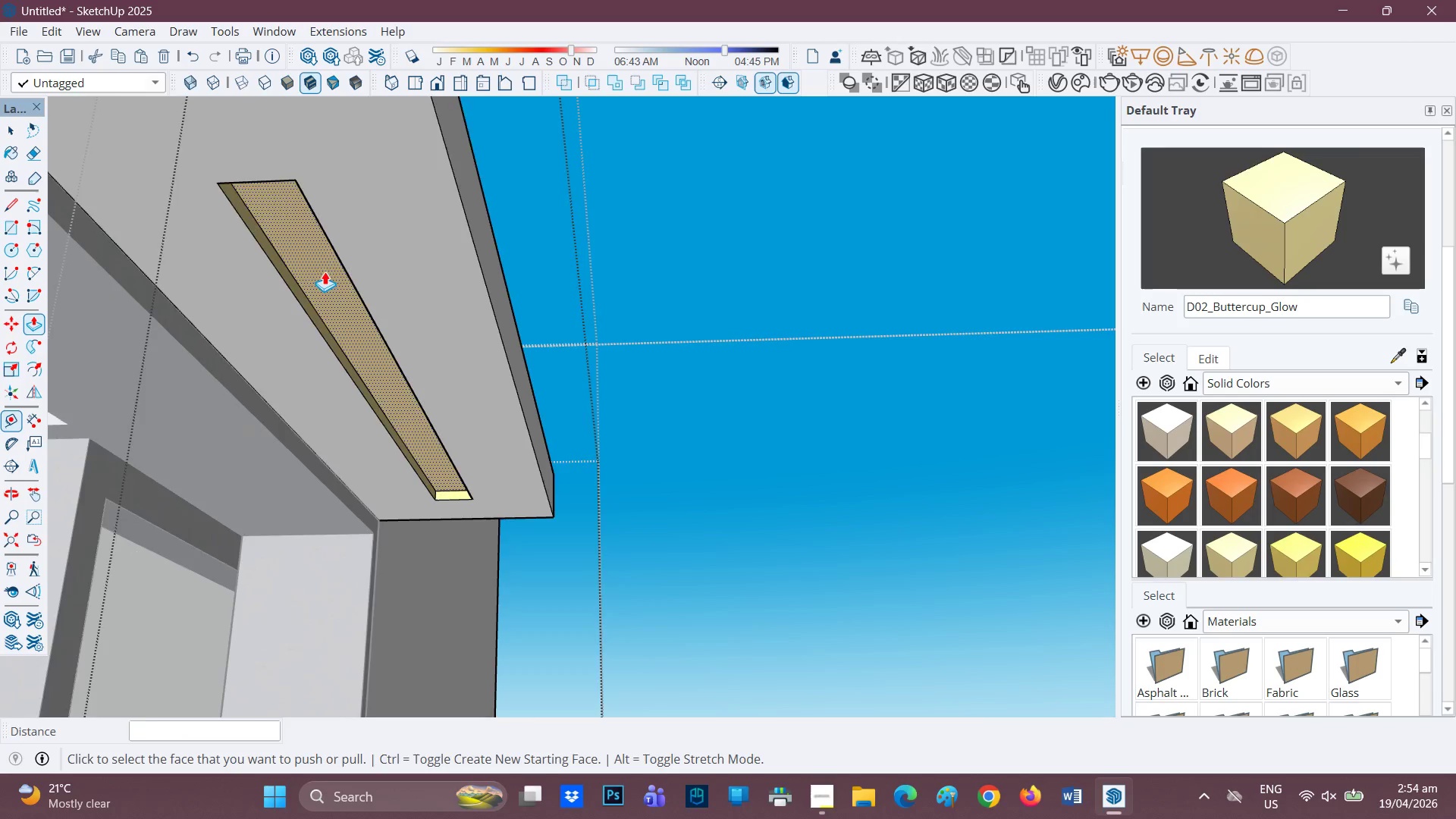 
scroll: coordinate [670, 237], scroll_direction: down, amount: 24.0
 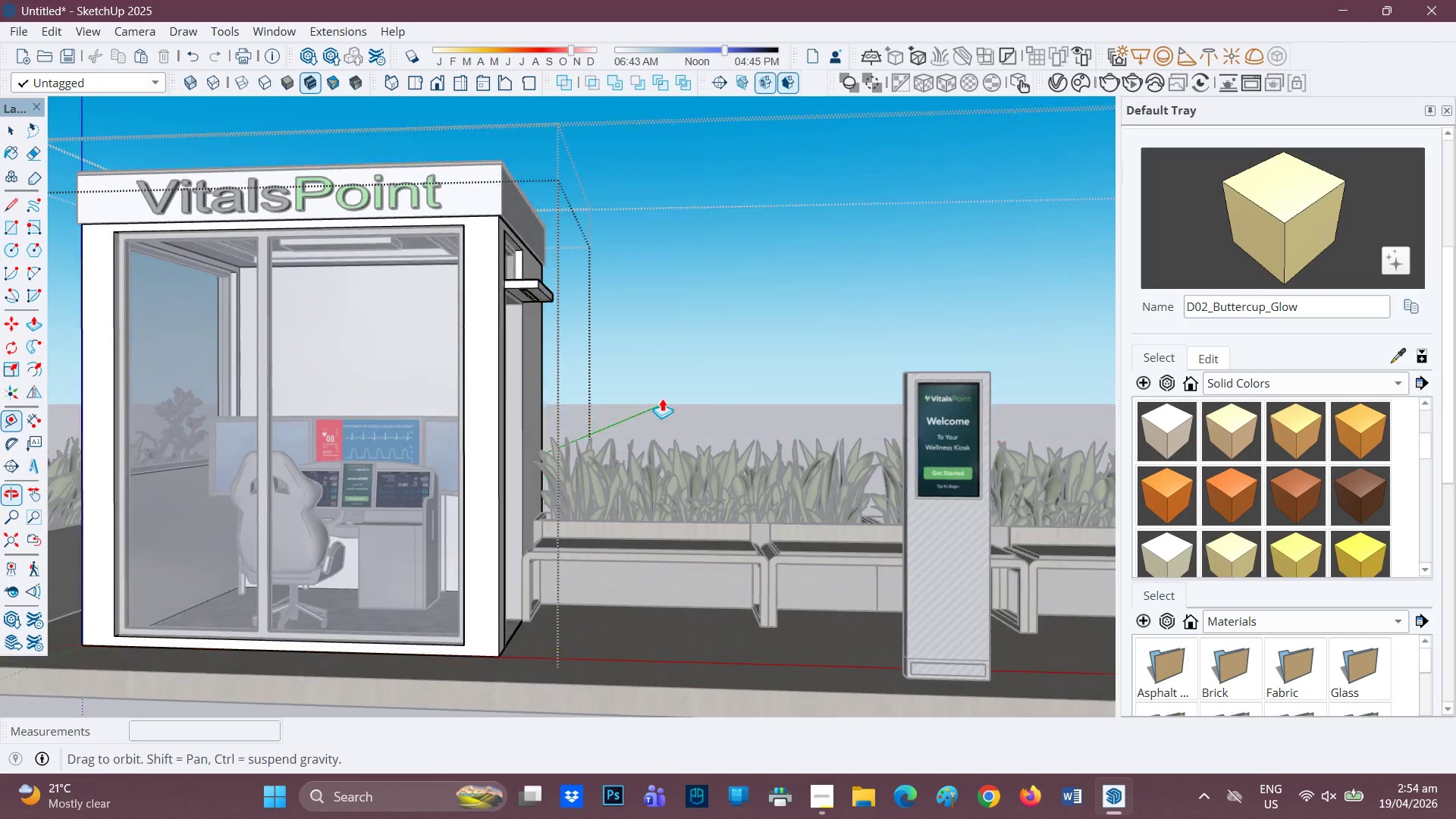 
key(Space)
 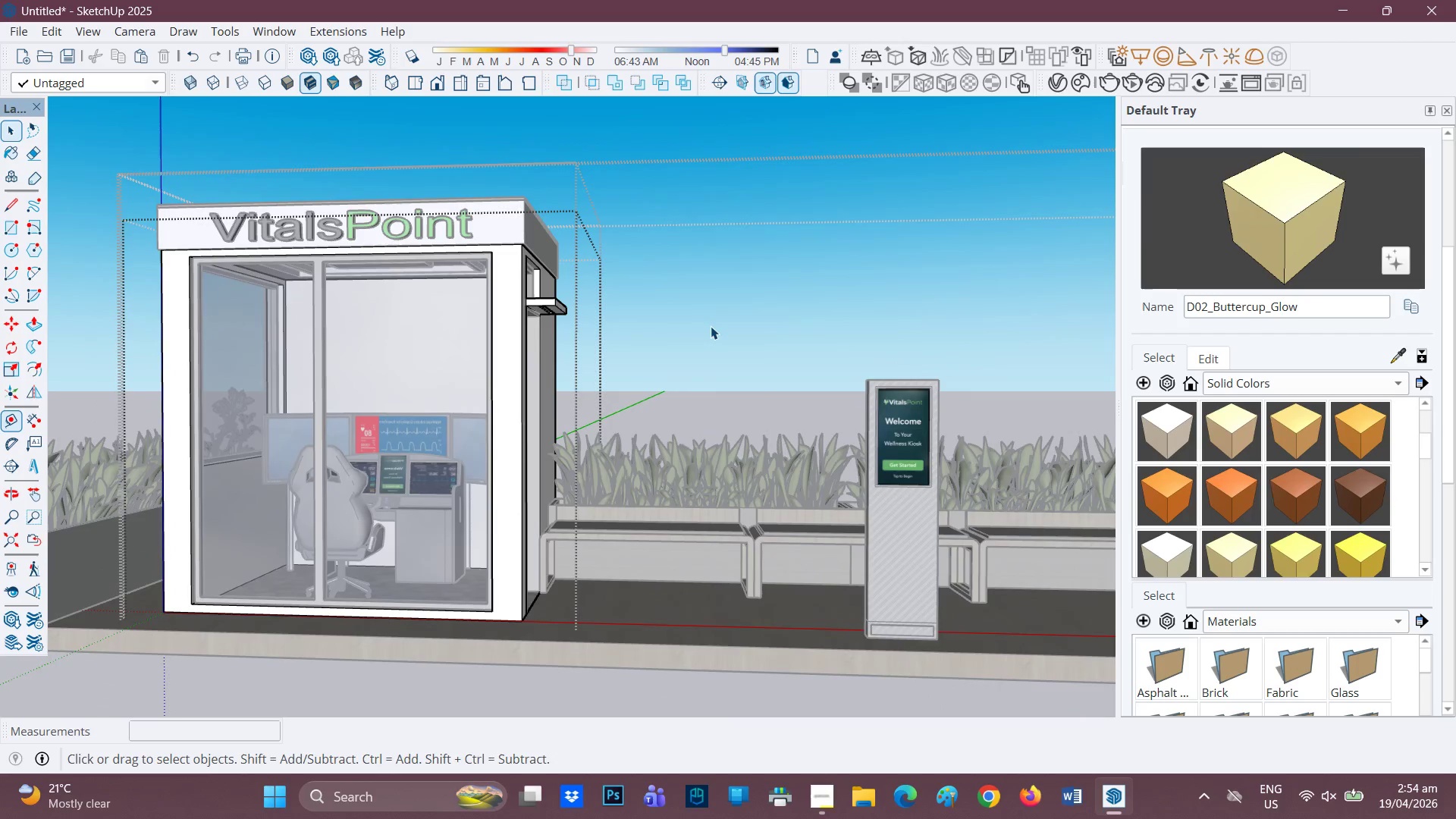 
left_click([711, 325])
 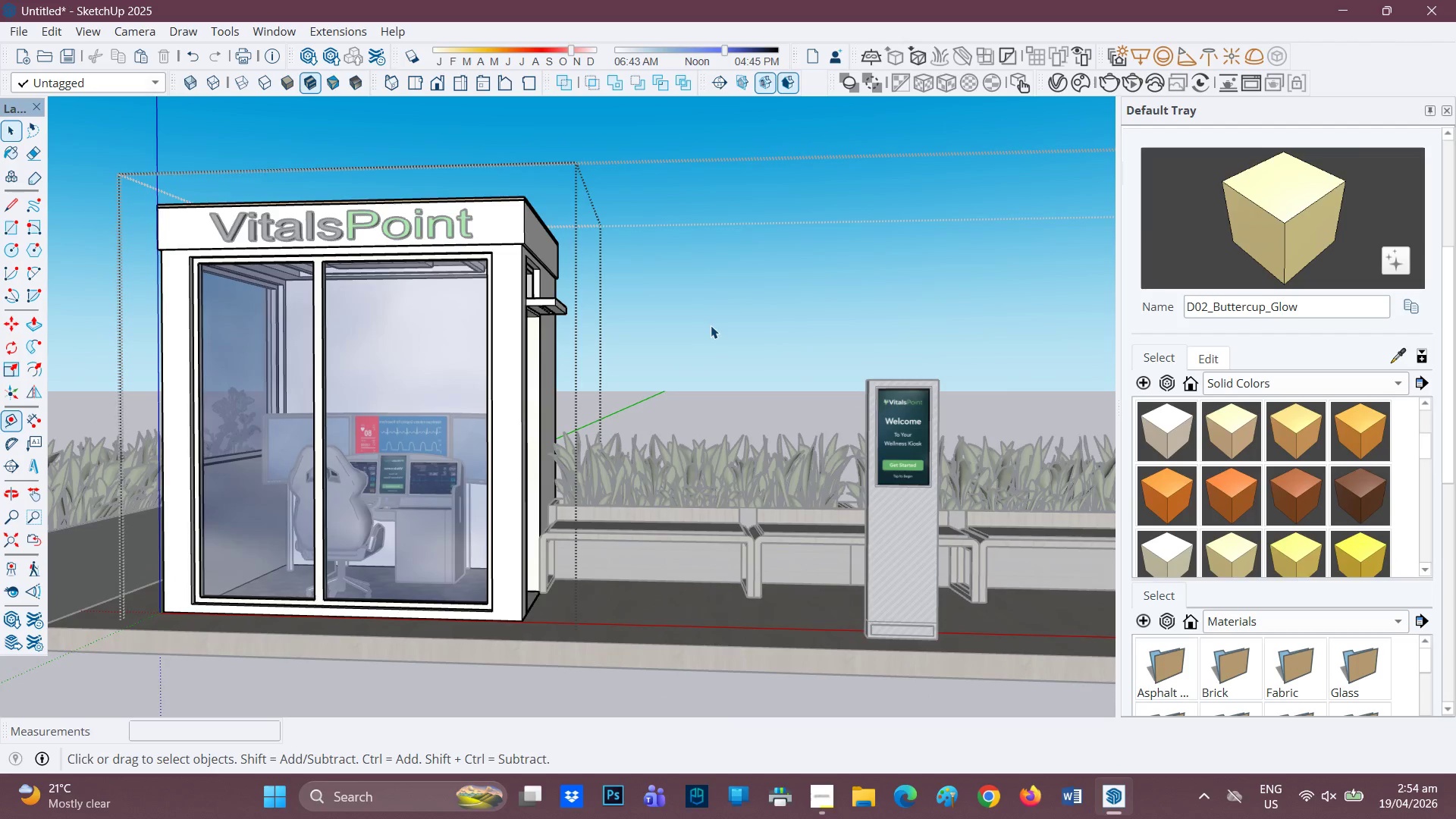 
scroll: coordinate [707, 330], scroll_direction: down, amount: 7.0
 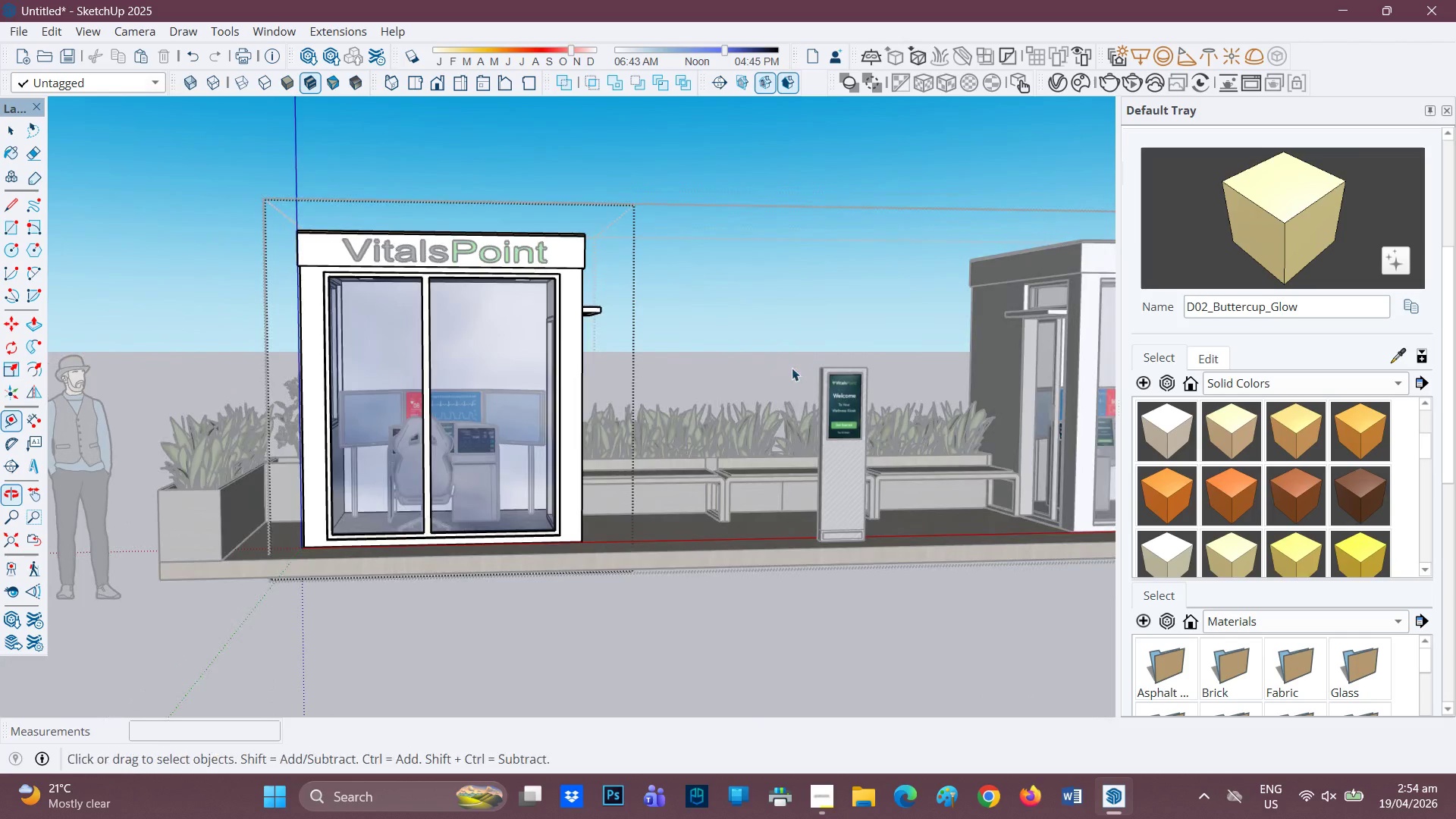 
key(H)
 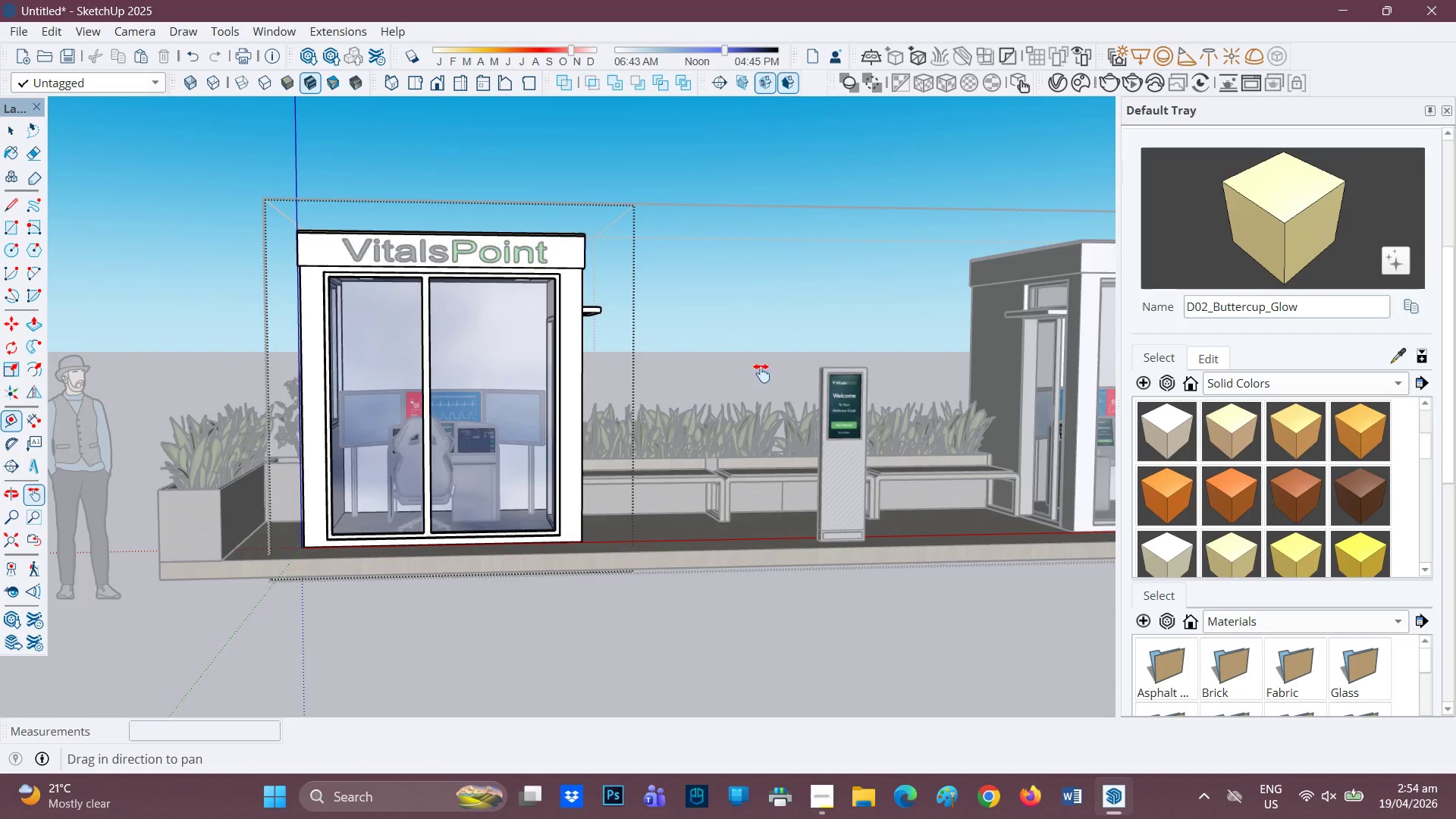 
left_click_drag(start_coordinate=[765, 374], to_coordinate=[447, 368])
 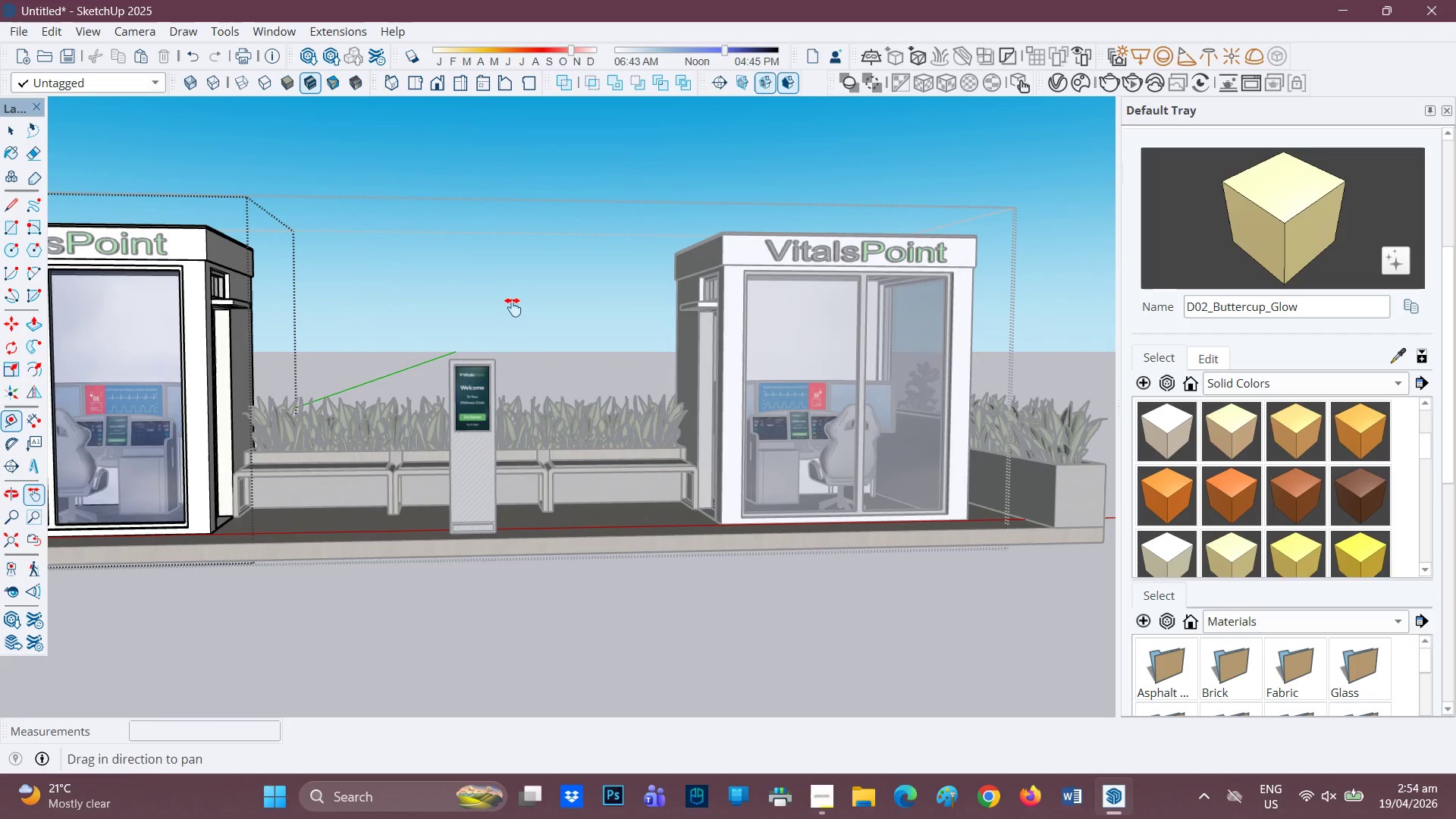 
key(Space)
 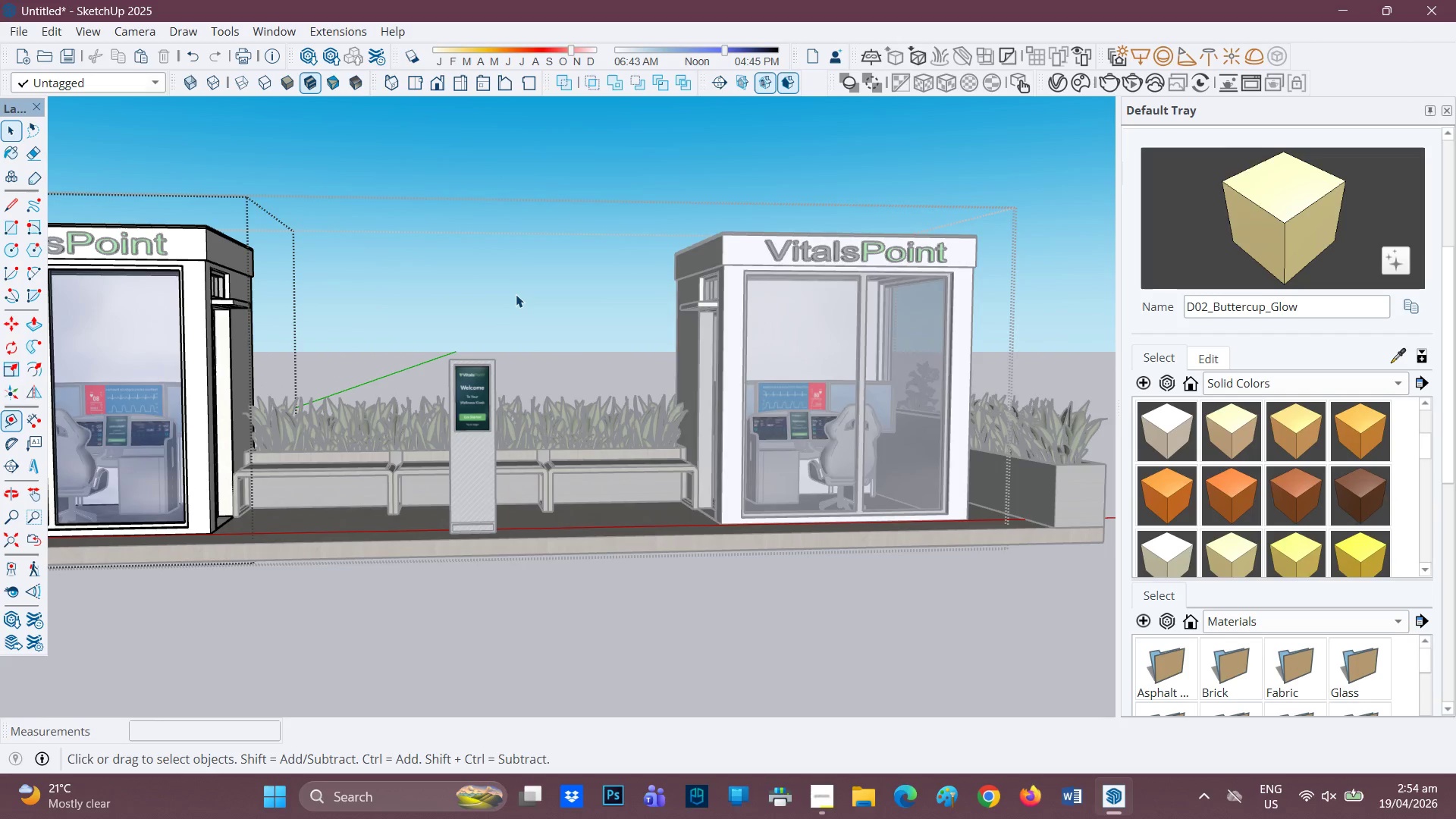 
double_click([516, 294])
 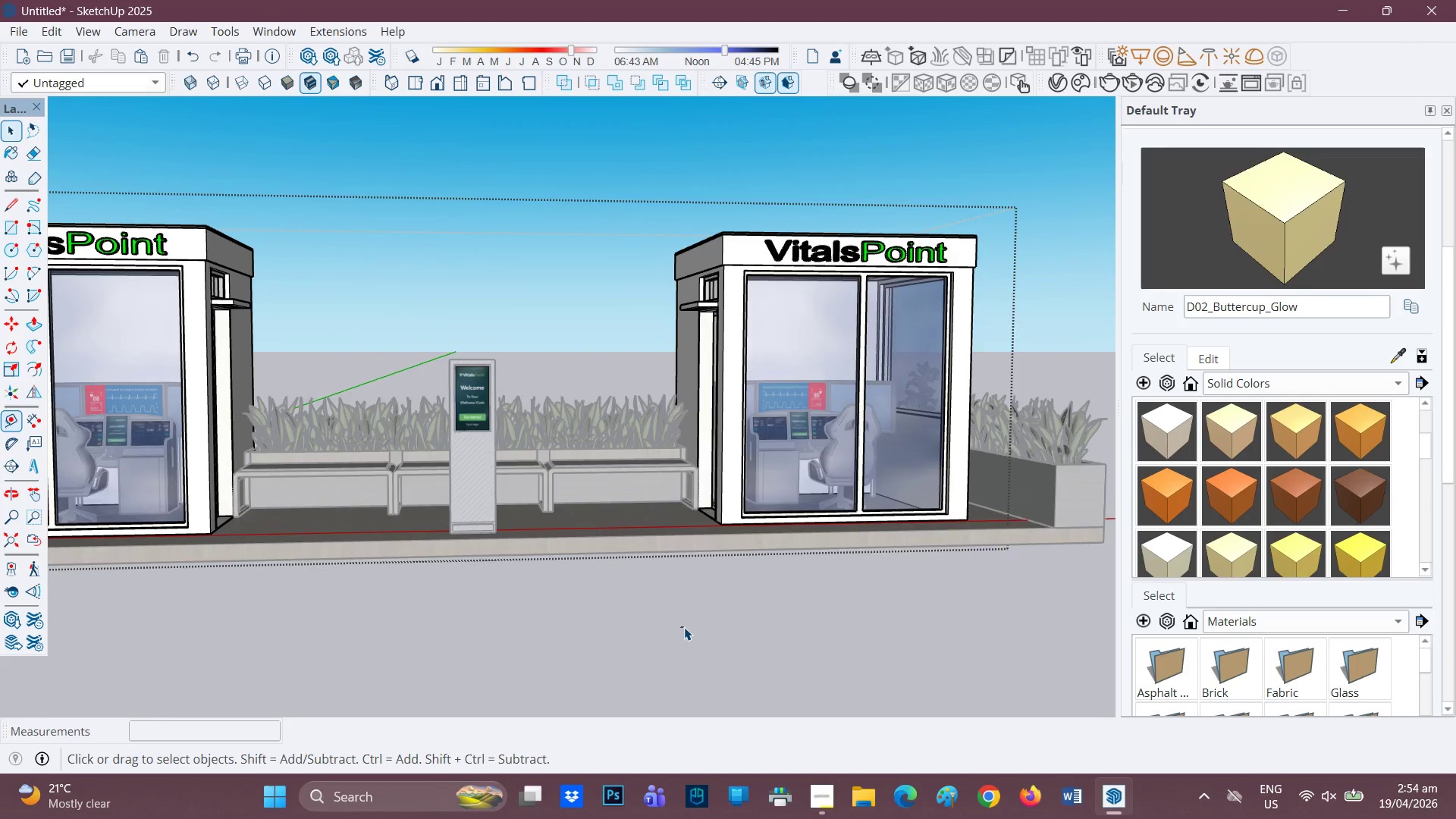 
scroll: coordinate [703, 608], scroll_direction: down, amount: 1.0
 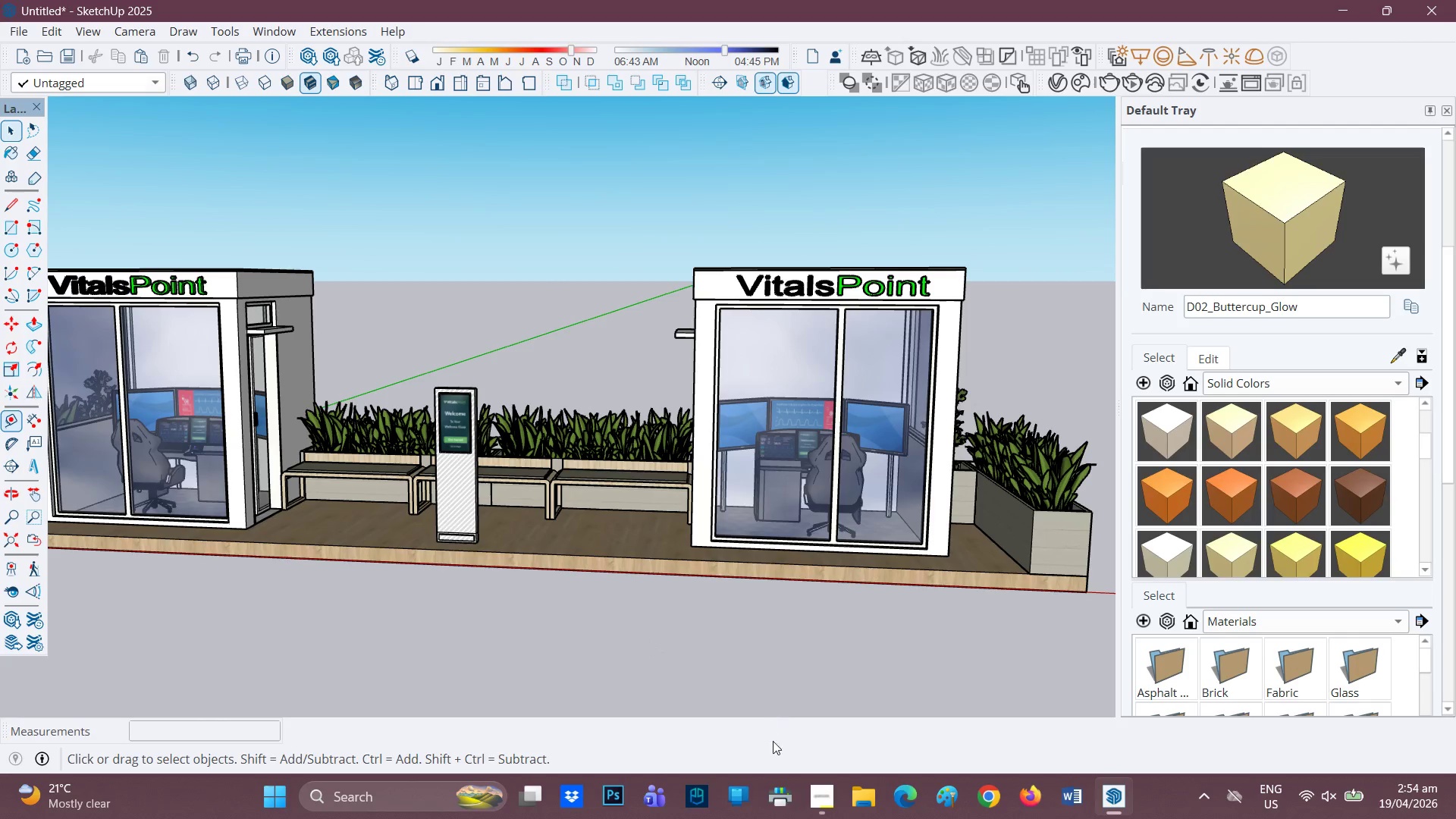 
left_click([811, 793])